 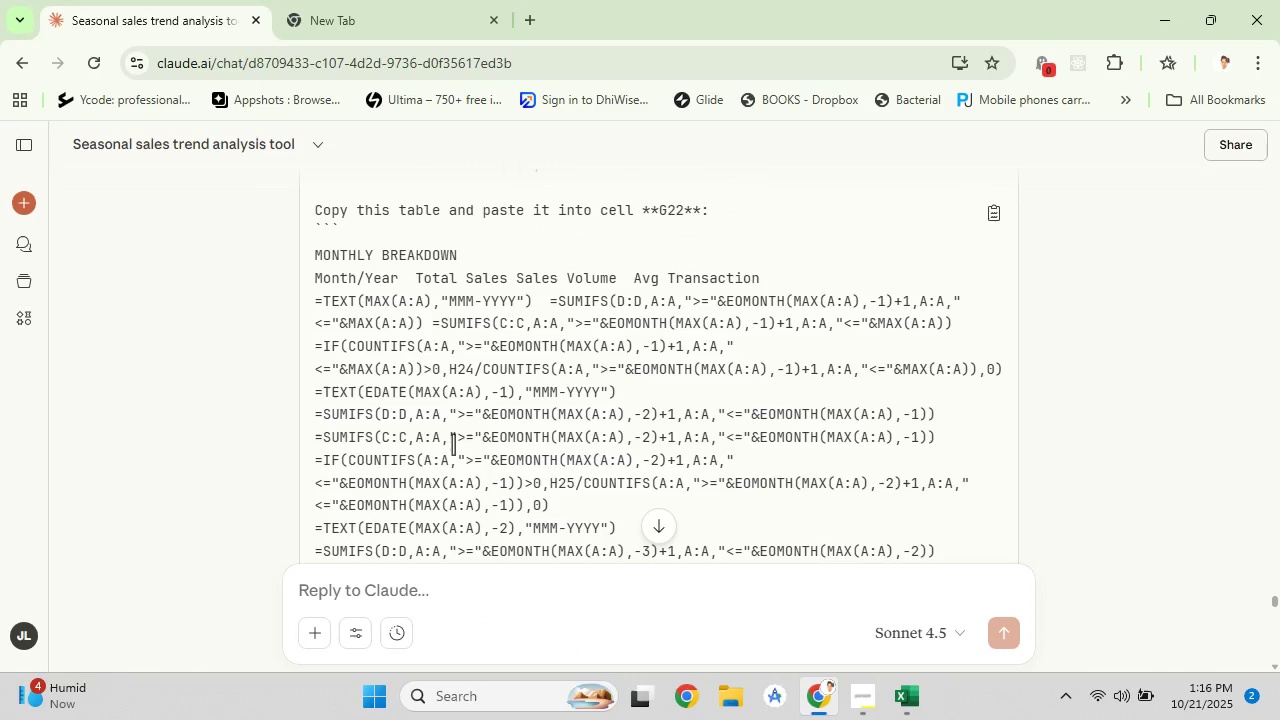 
left_click([321, 303])
 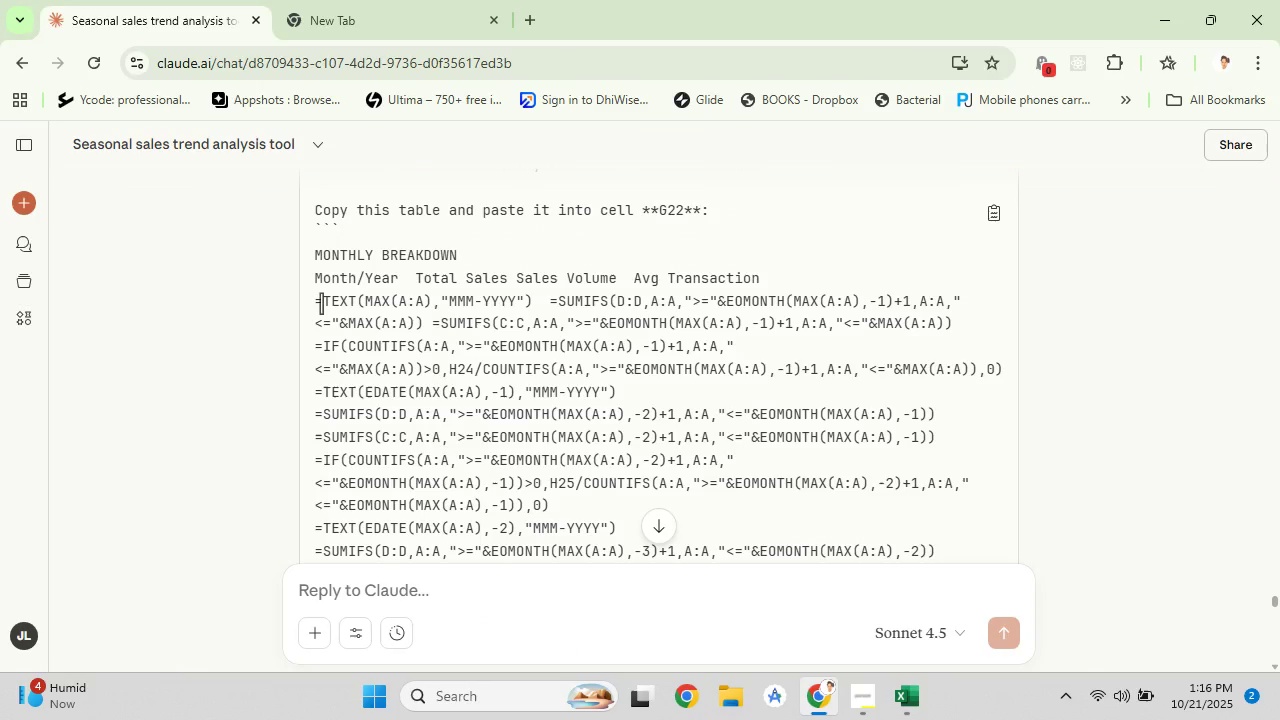 
left_click_drag(start_coordinate=[321, 303], to_coordinate=[362, 301])
 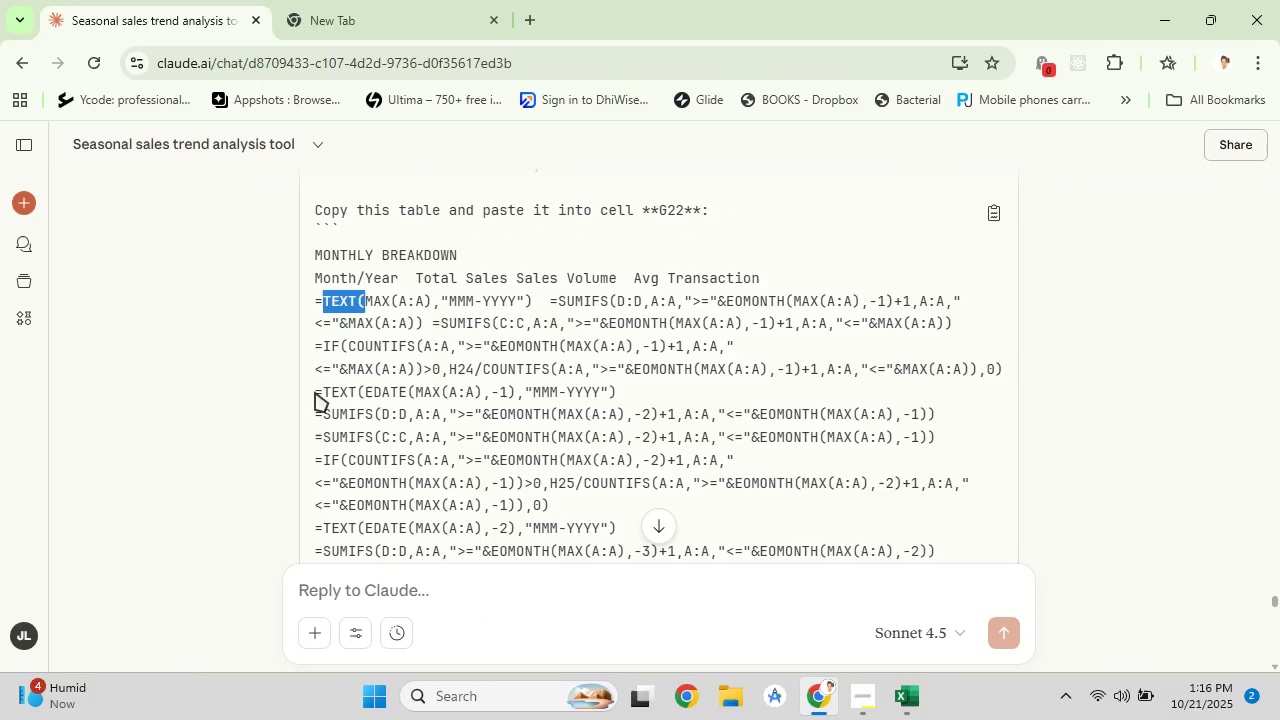 
left_click_drag(start_coordinate=[317, 390], to_coordinate=[355, 390])
 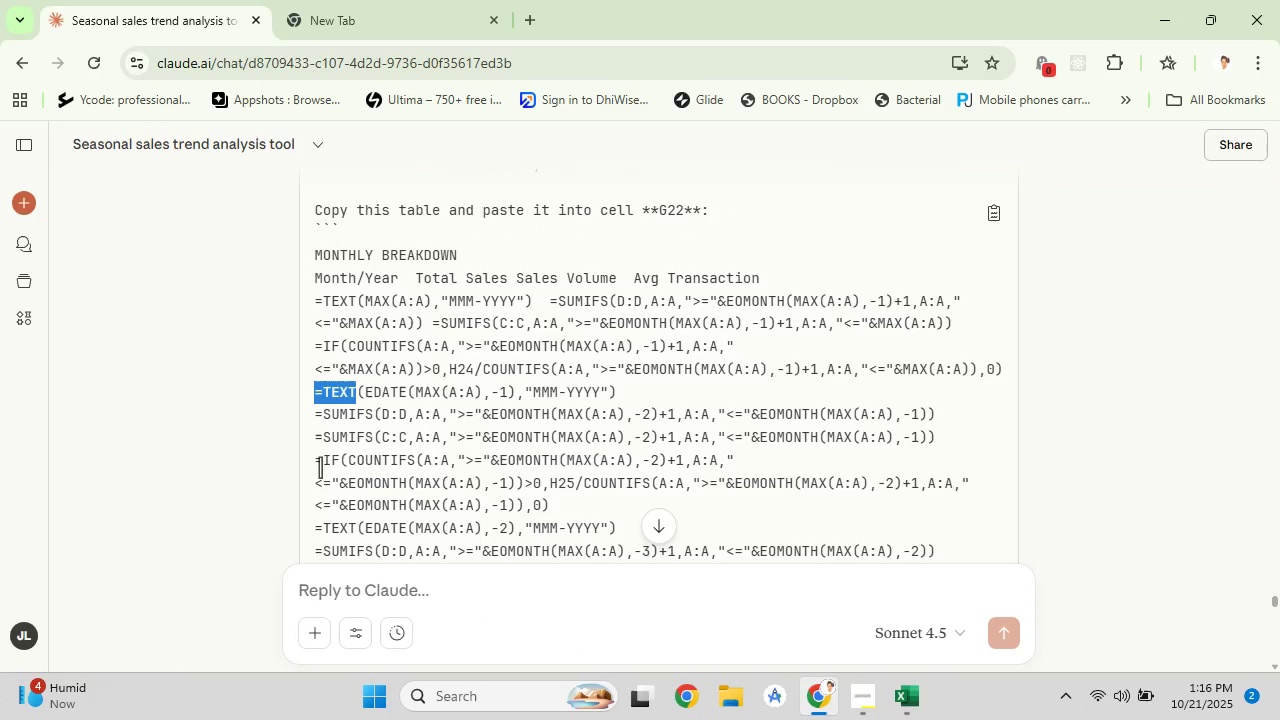 
scroll: coordinate [319, 488], scroll_direction: down, amount: 1.0
 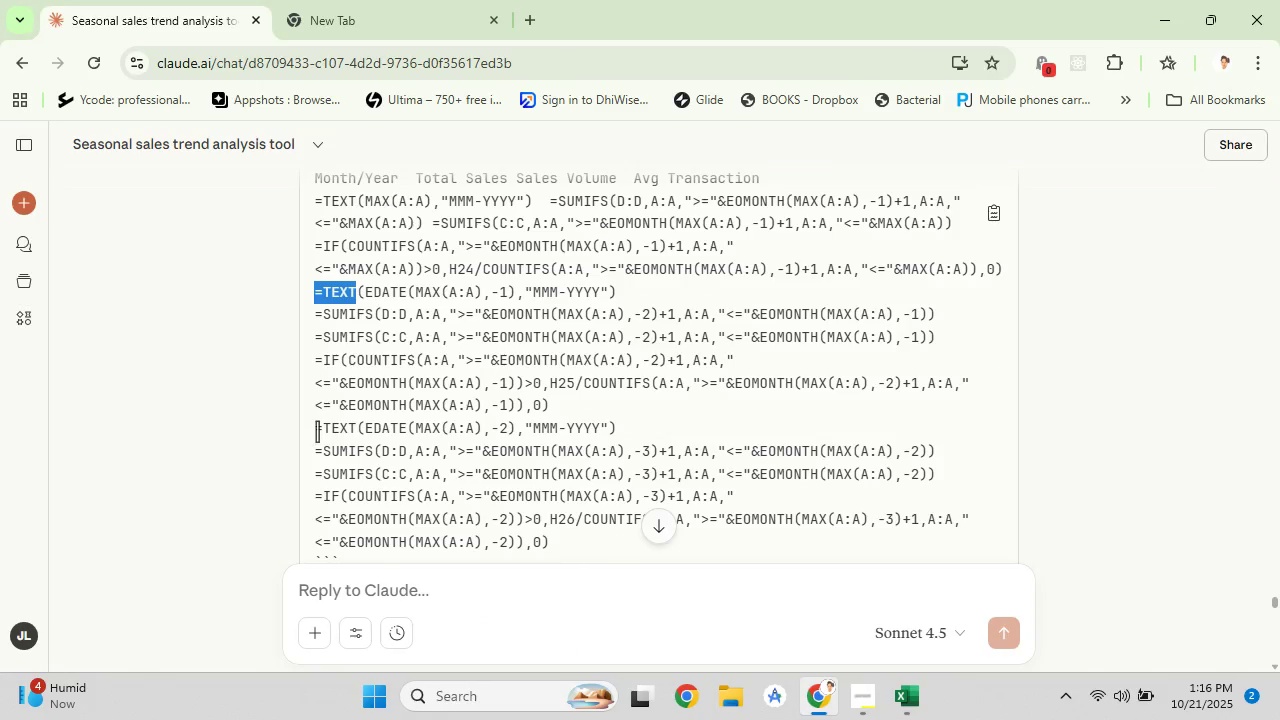 
left_click_drag(start_coordinate=[316, 430], to_coordinate=[383, 433])
 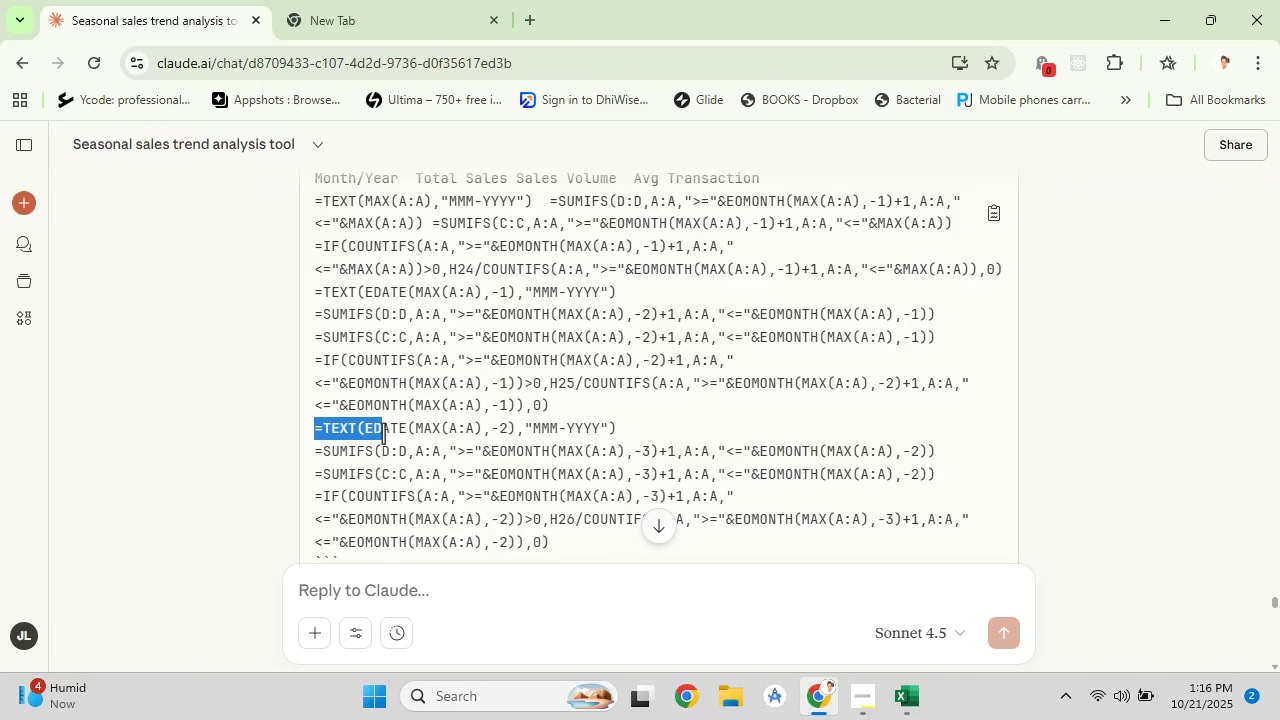 
scroll: coordinate [383, 433], scroll_direction: down, amount: 1.0
 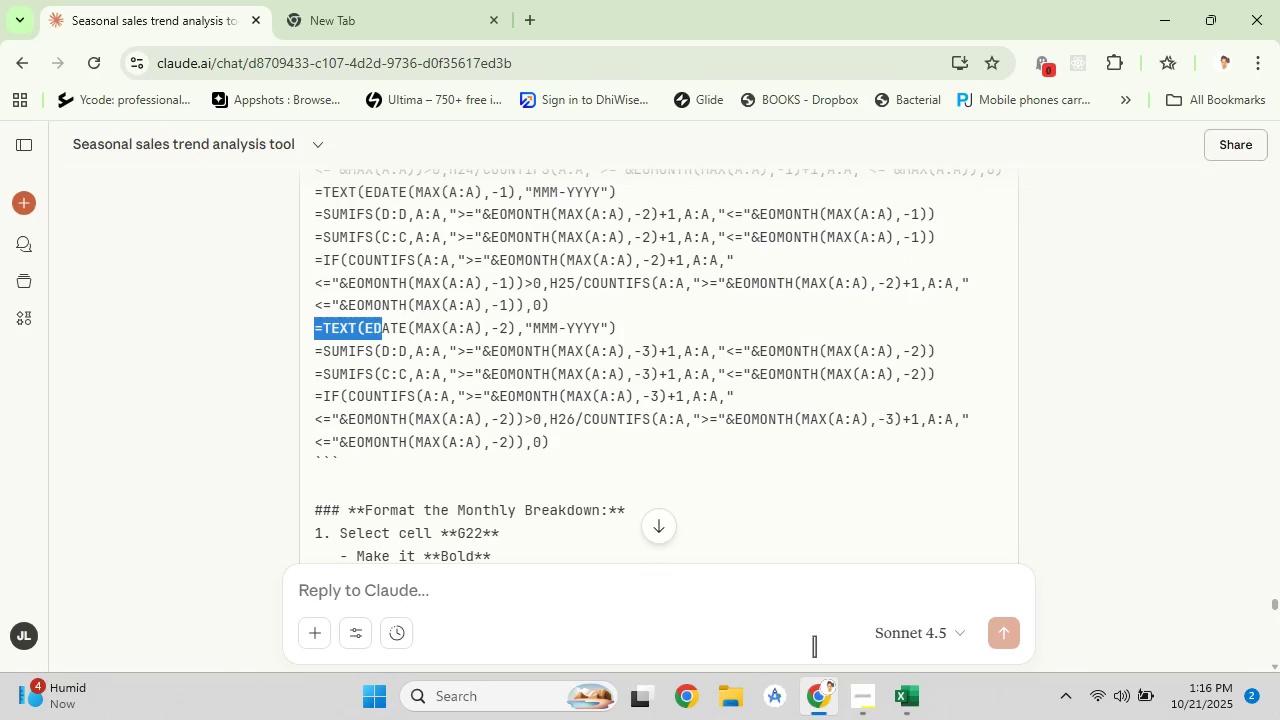 
left_click([897, 687])
 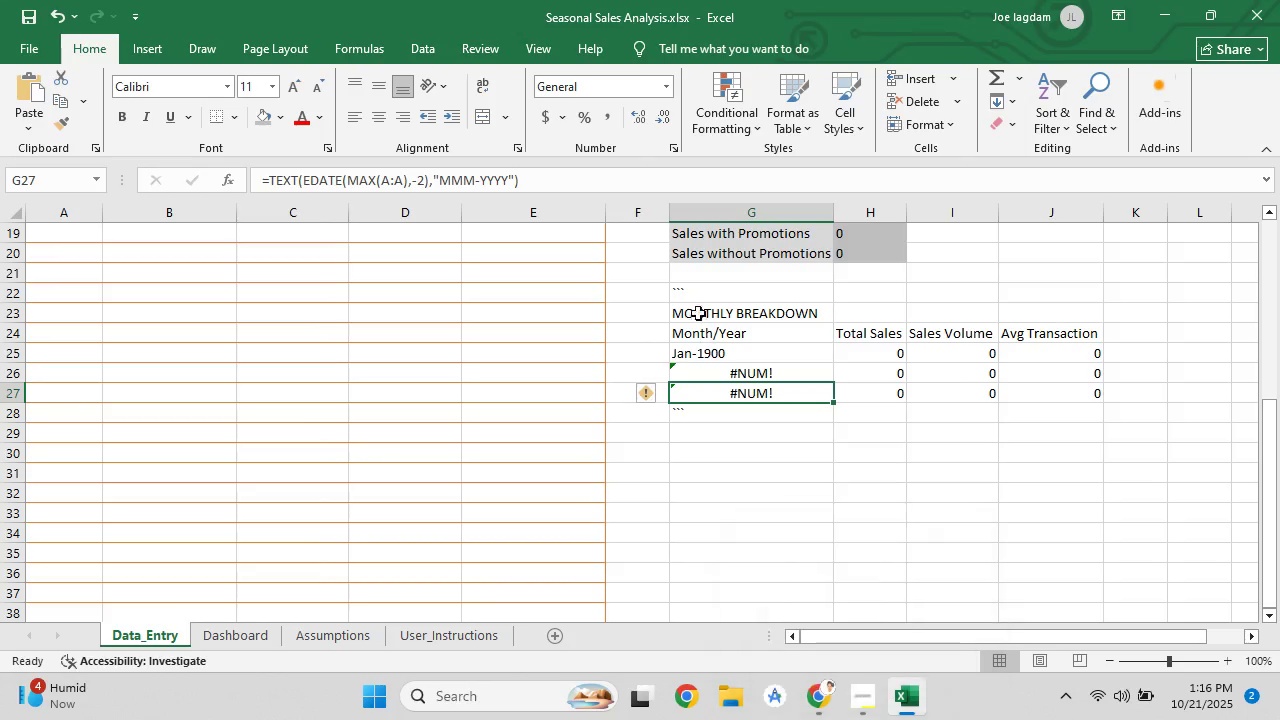 
double_click([695, 291])
 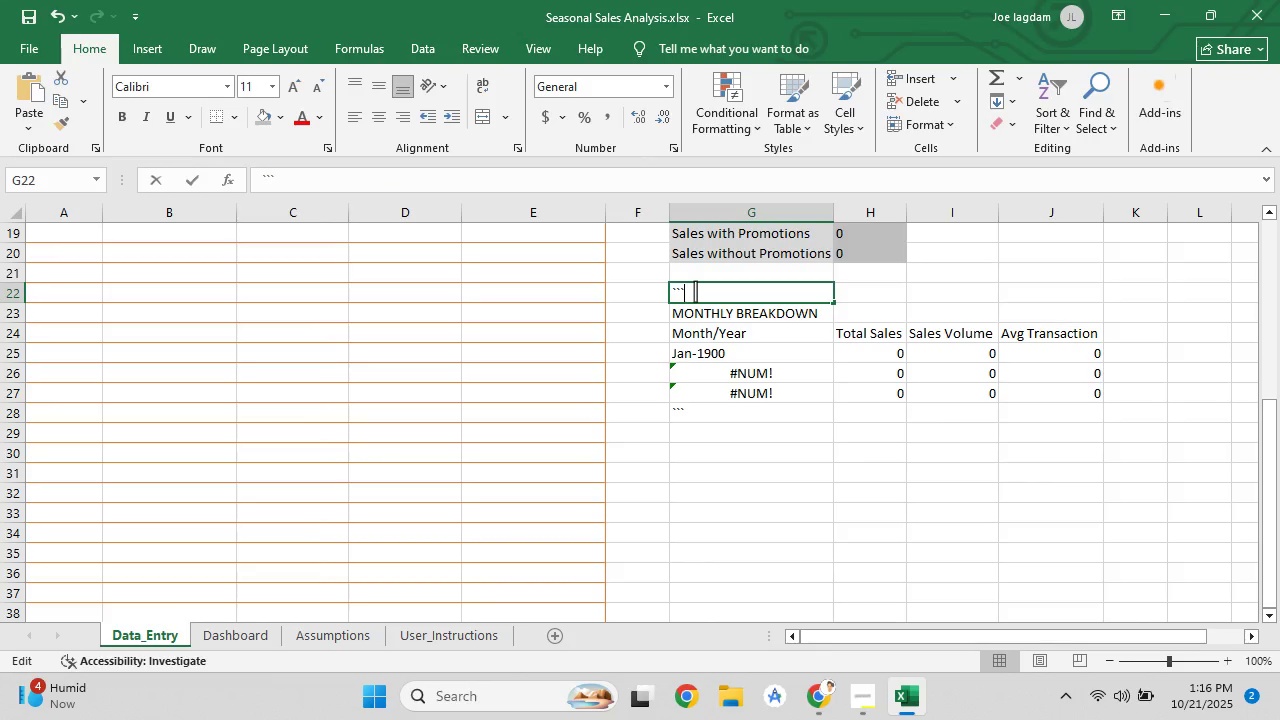 
triple_click([695, 291])
 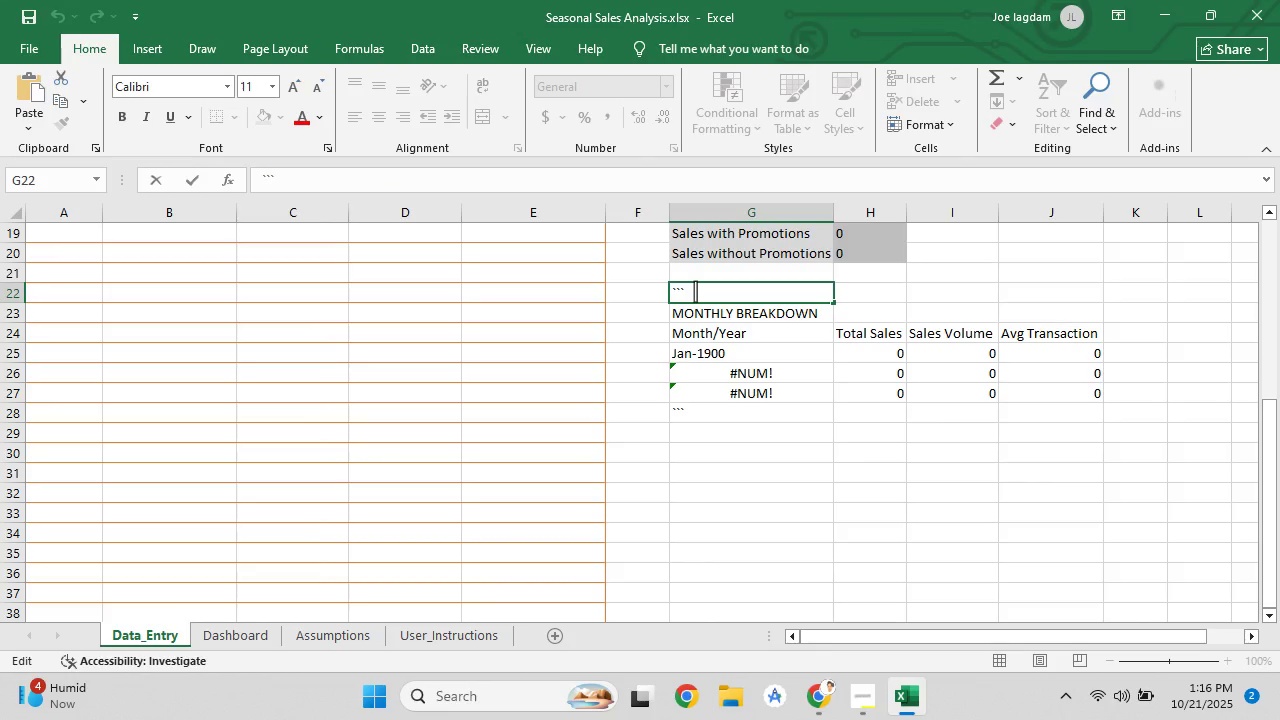 
key(Backspace)
 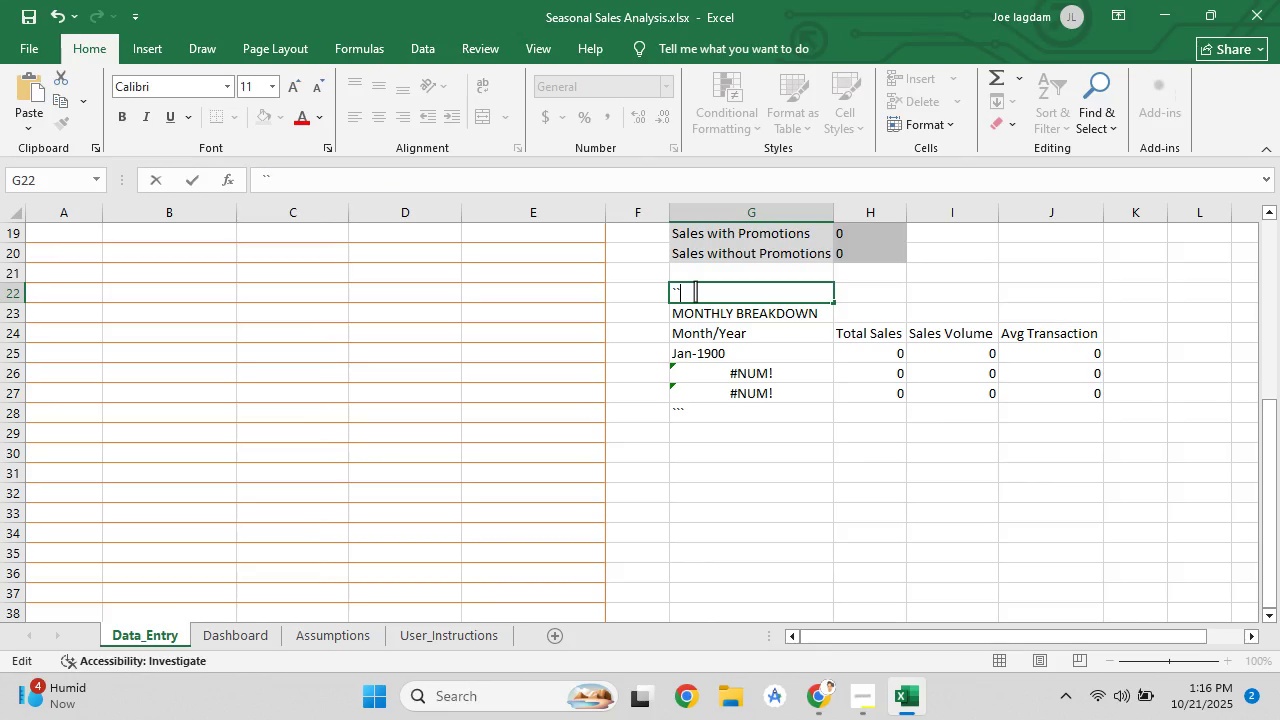 
key(Backspace)
 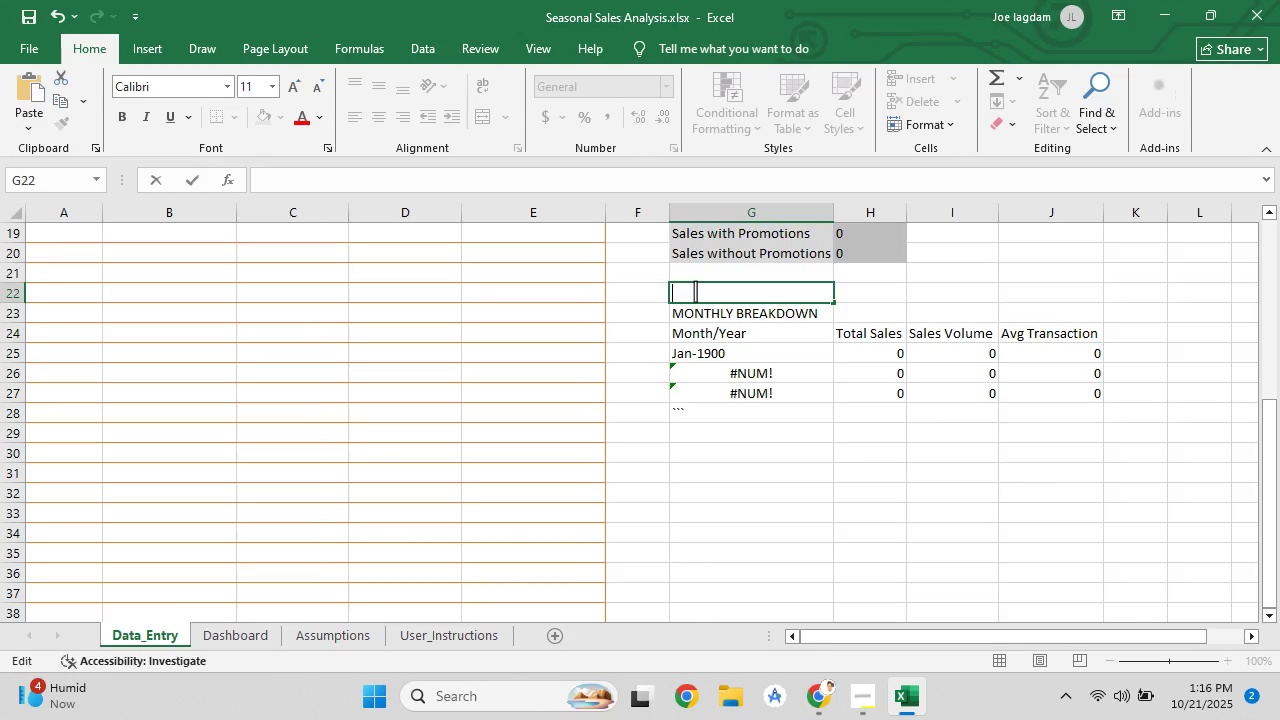 
key(Backspace)
 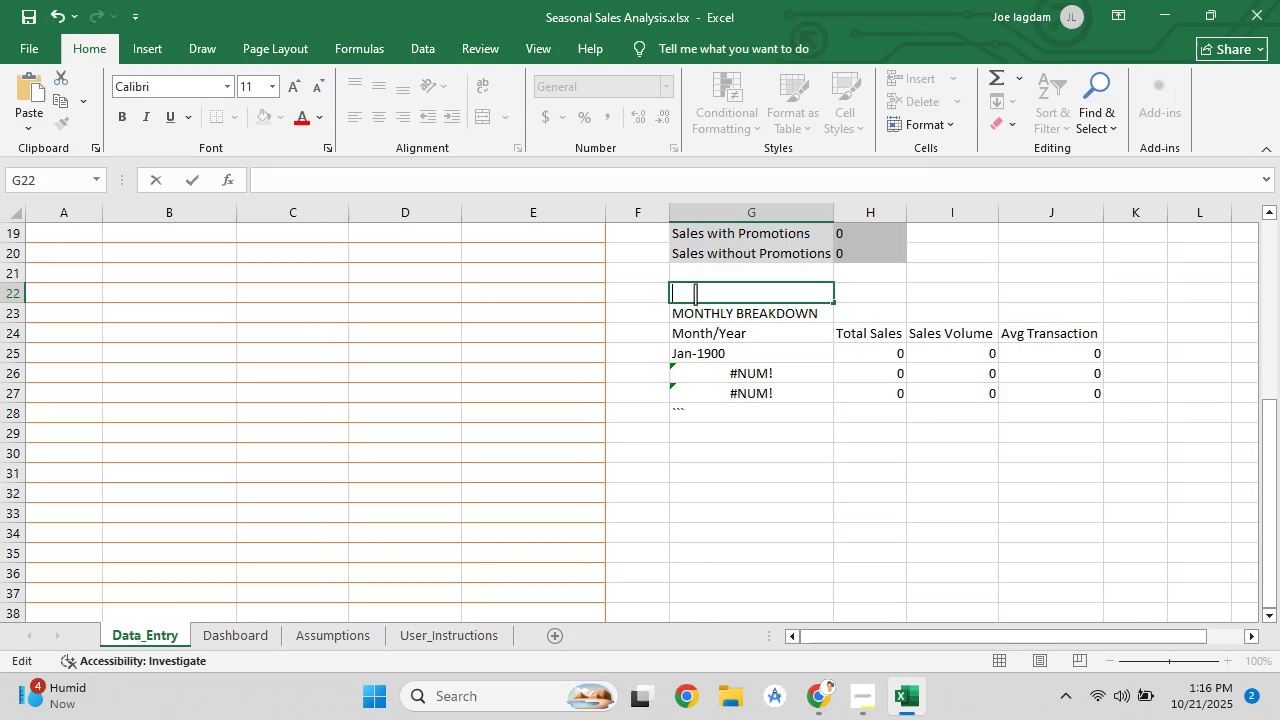 
key(Backspace)
 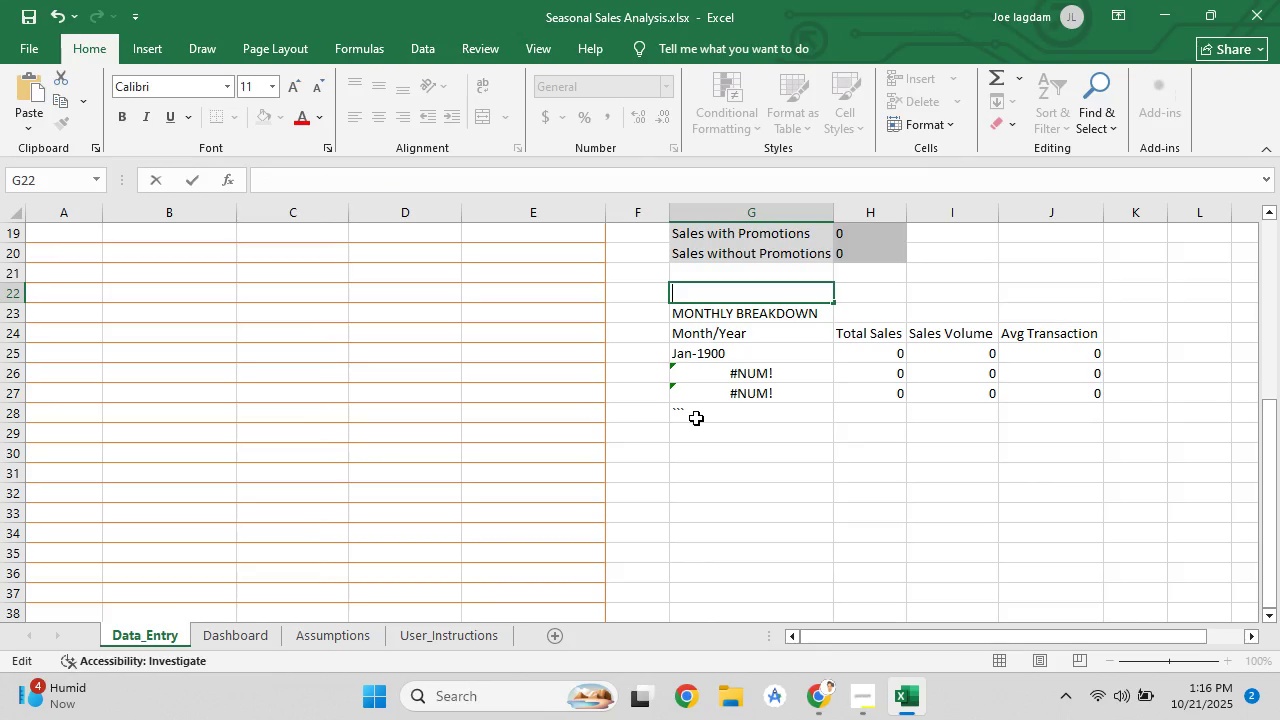 
left_click([700, 415])
 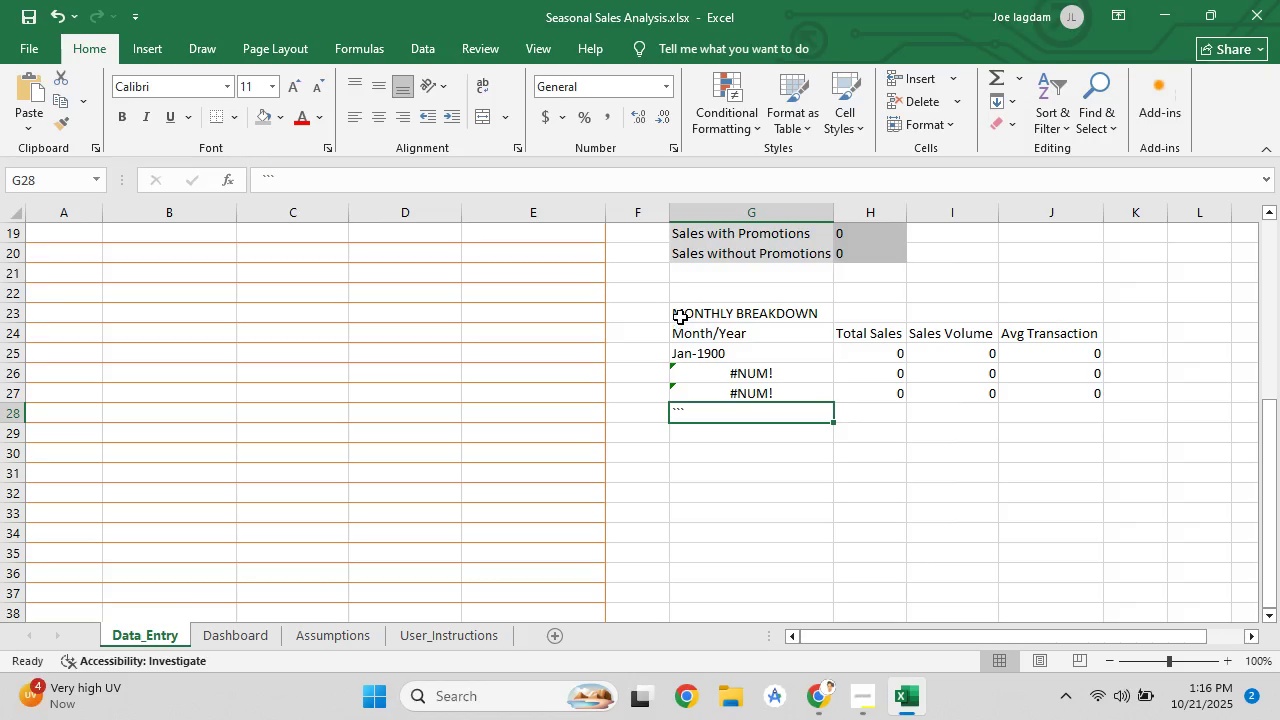 
left_click([678, 292])
 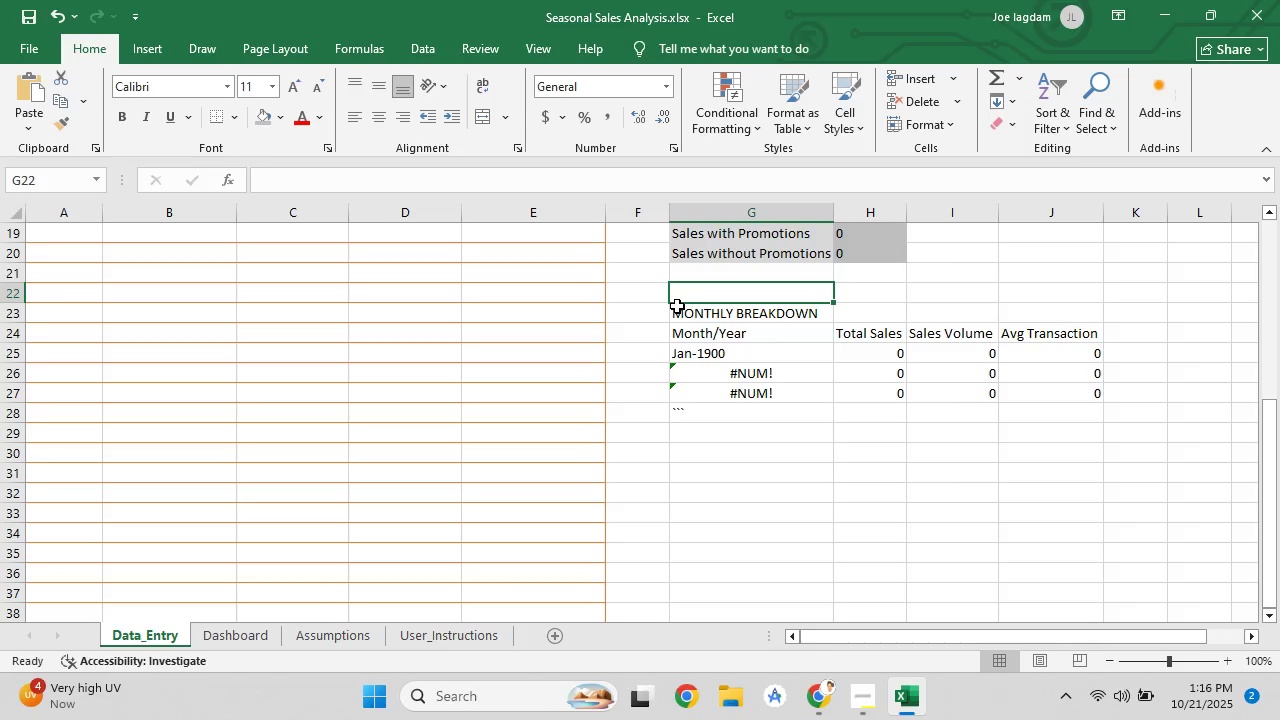 
left_click_drag(start_coordinate=[677, 314], to_coordinate=[1084, 397])
 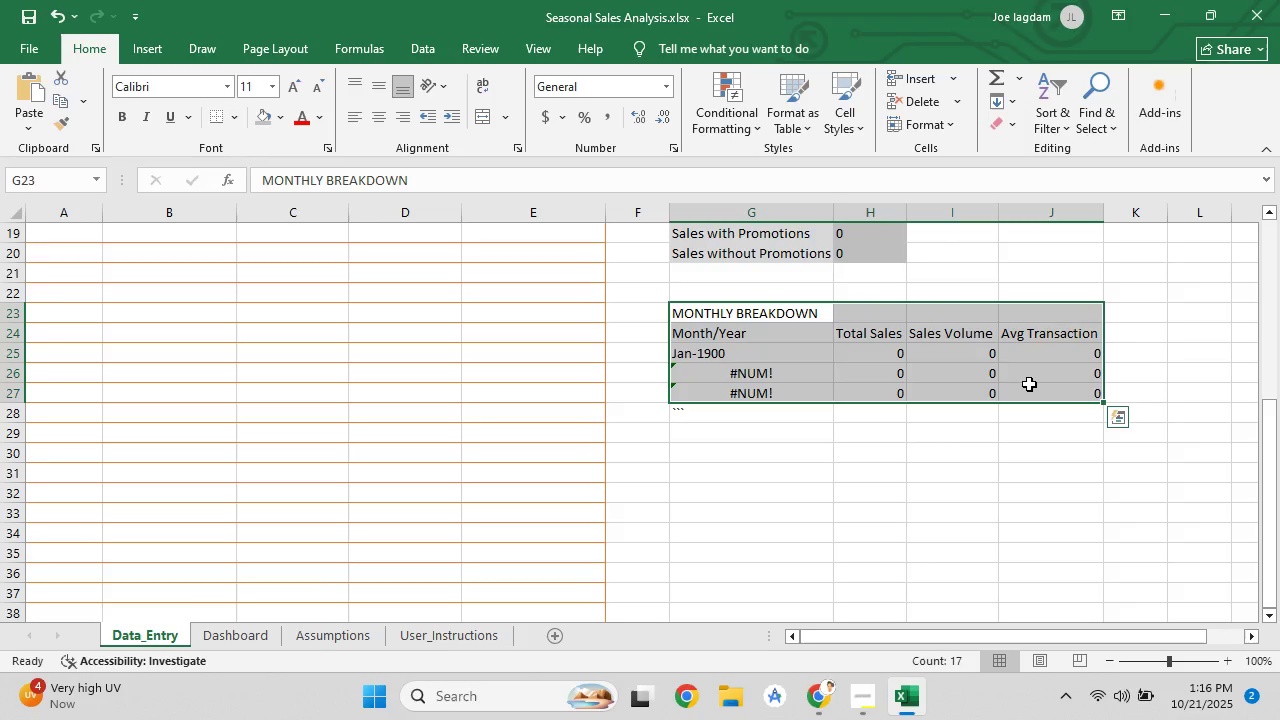 
right_click([1029, 384])
 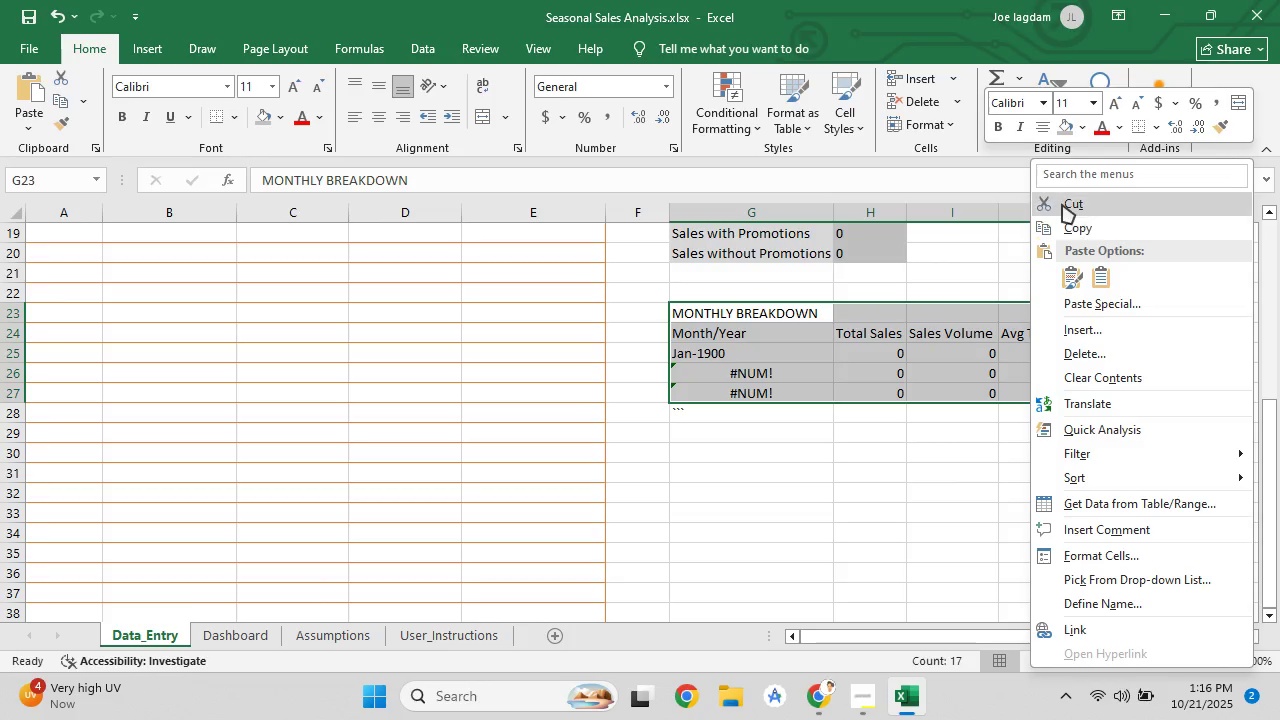 
left_click([1062, 204])
 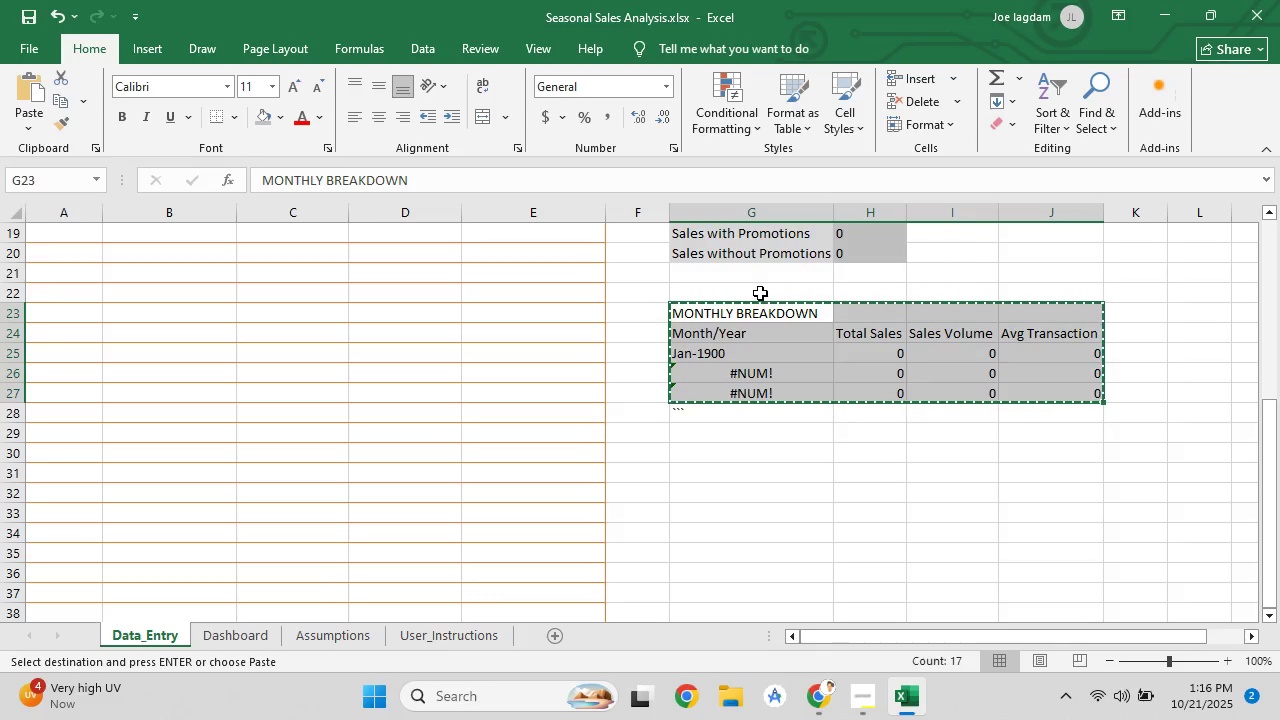 
left_click([760, 293])
 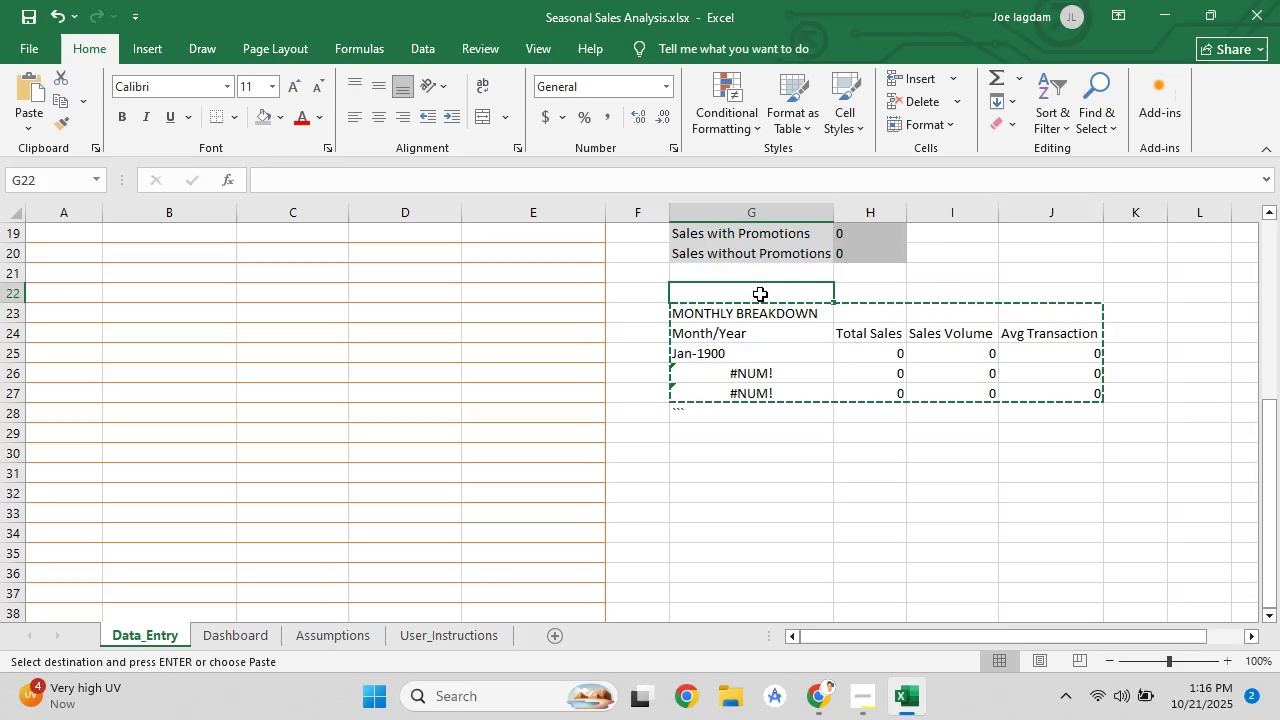 
key(Control+V)
 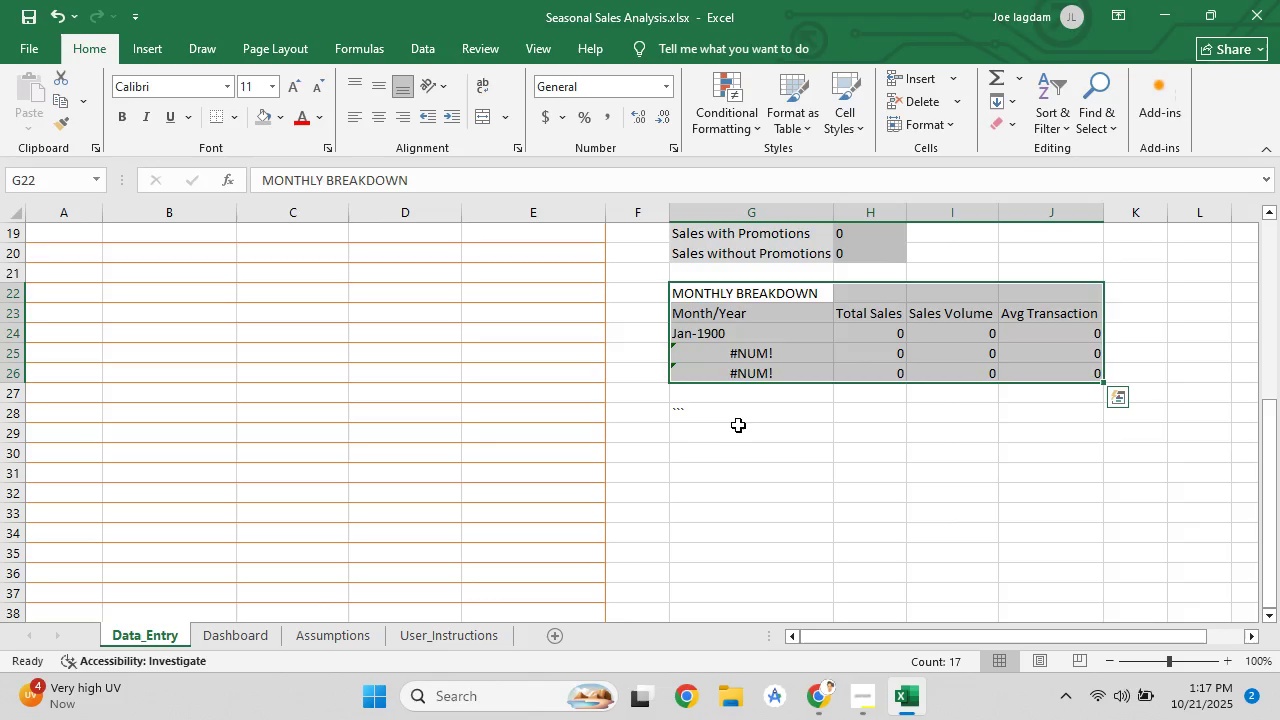 
left_click([737, 425])
 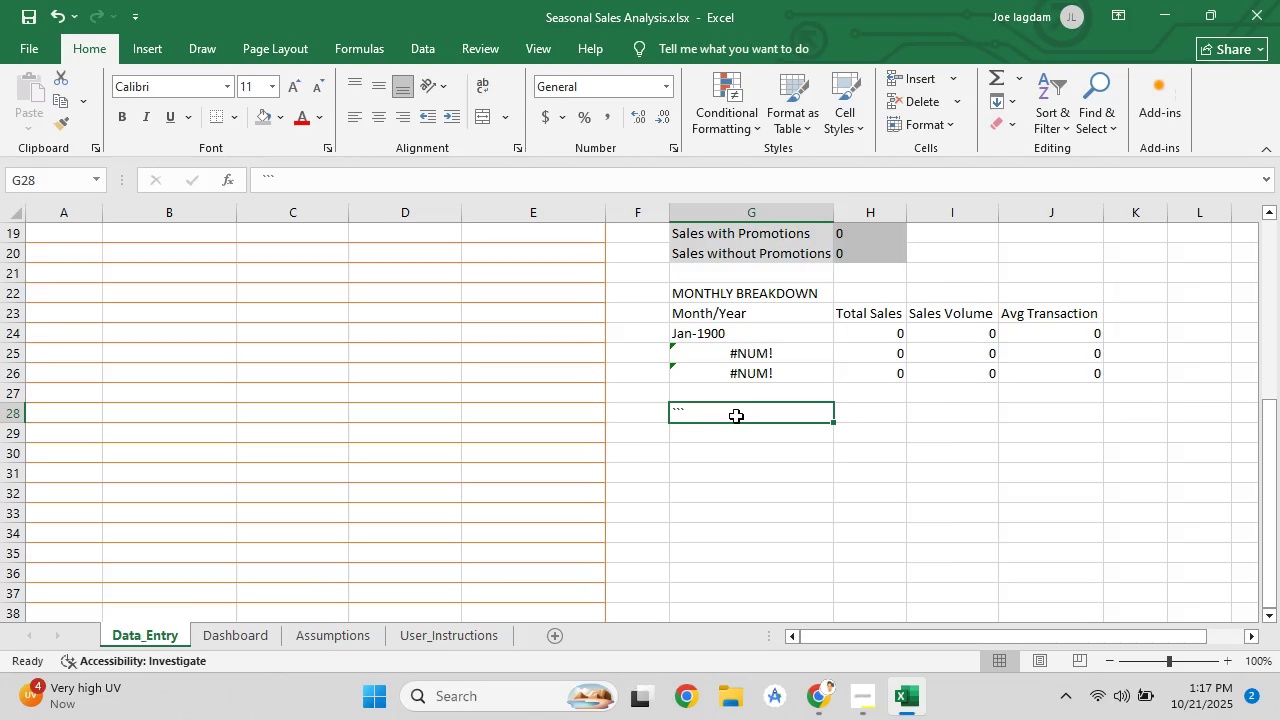 
double_click([736, 416])
 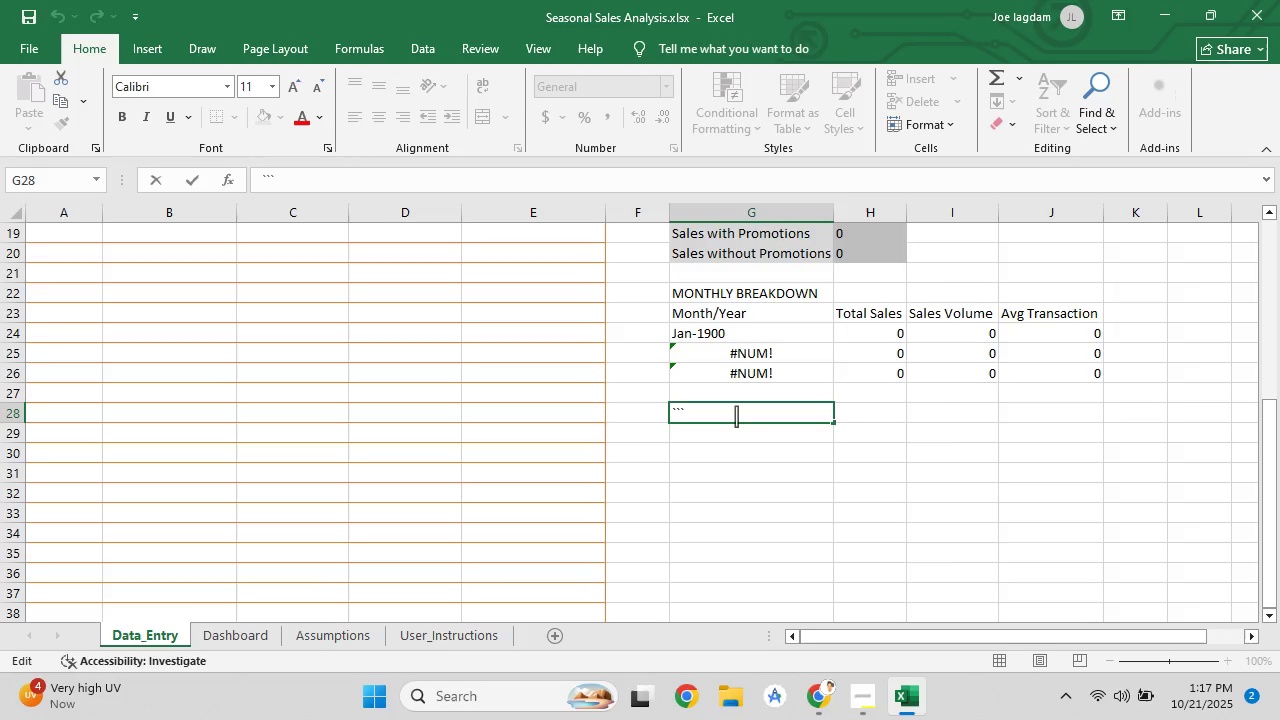 
key(Backspace)
 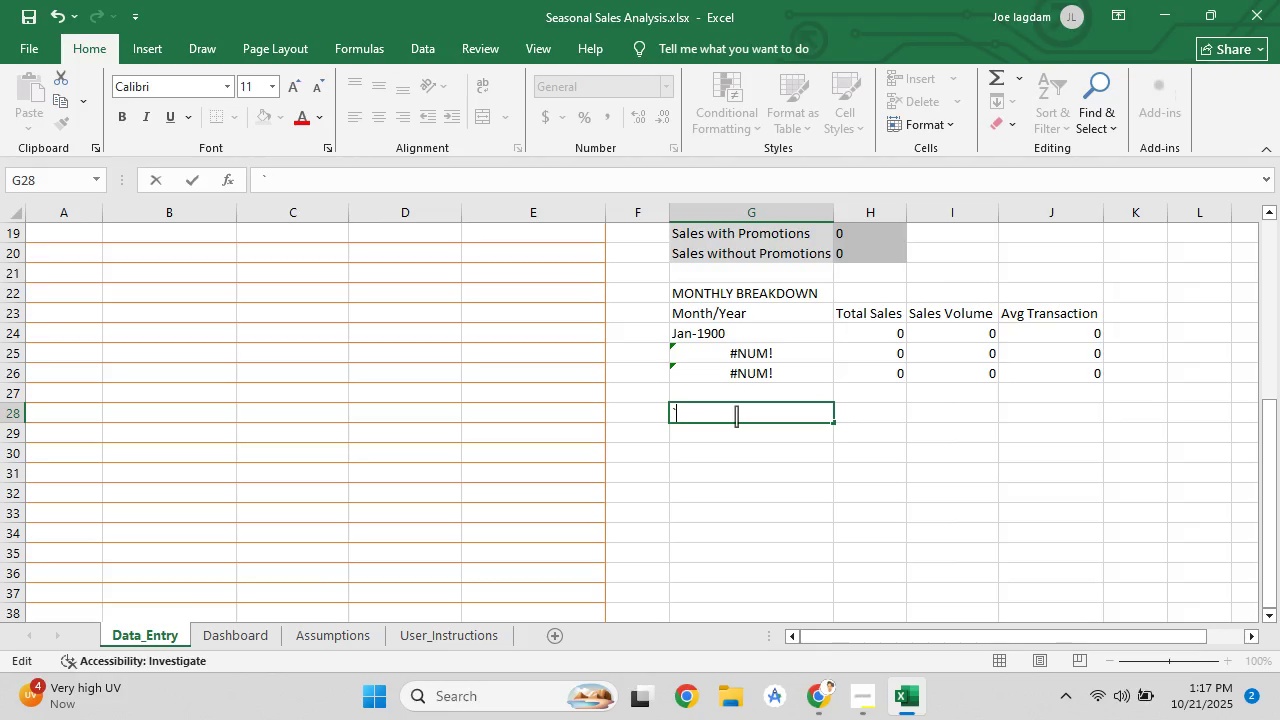 
key(Backspace)
 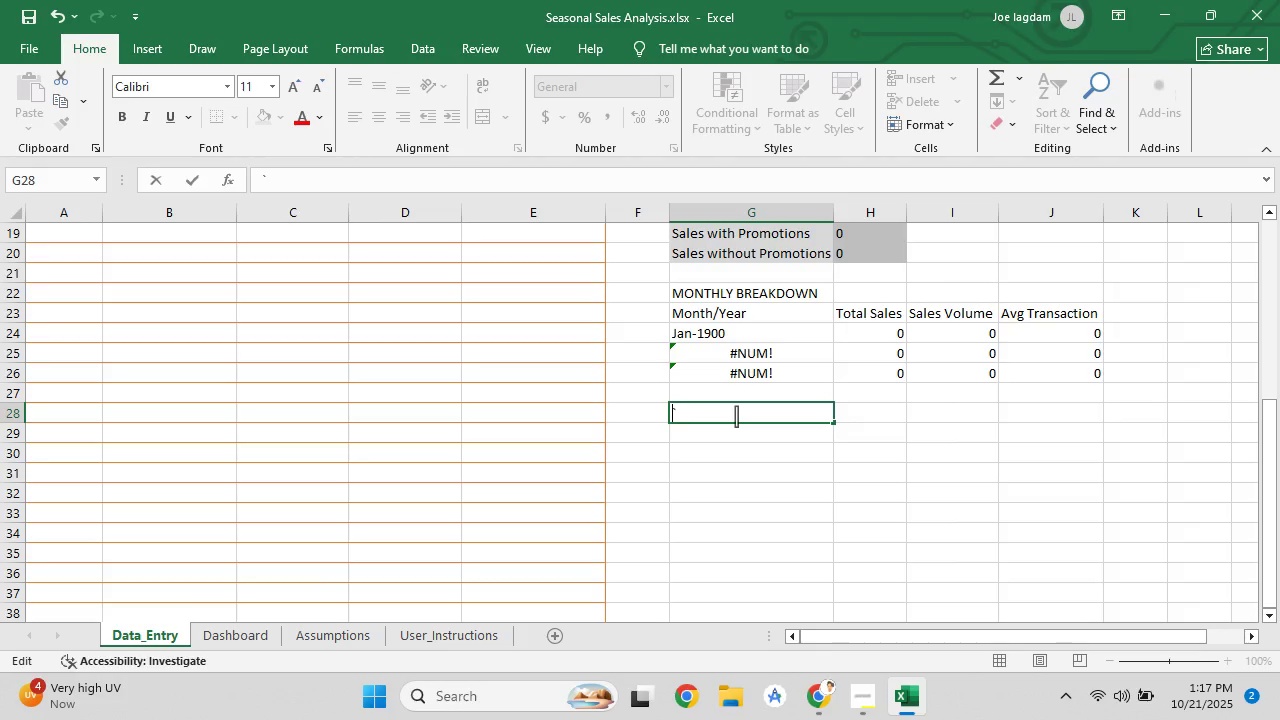 
key(Backspace)
 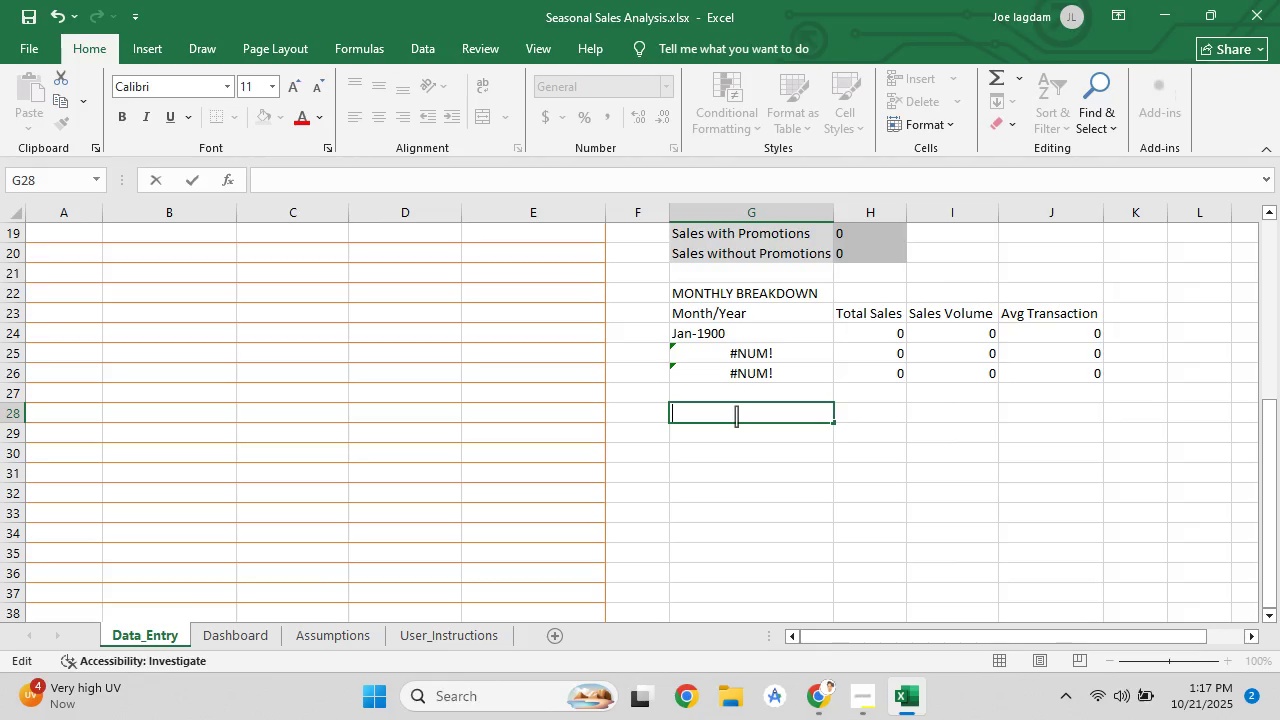 
key(Backspace)
 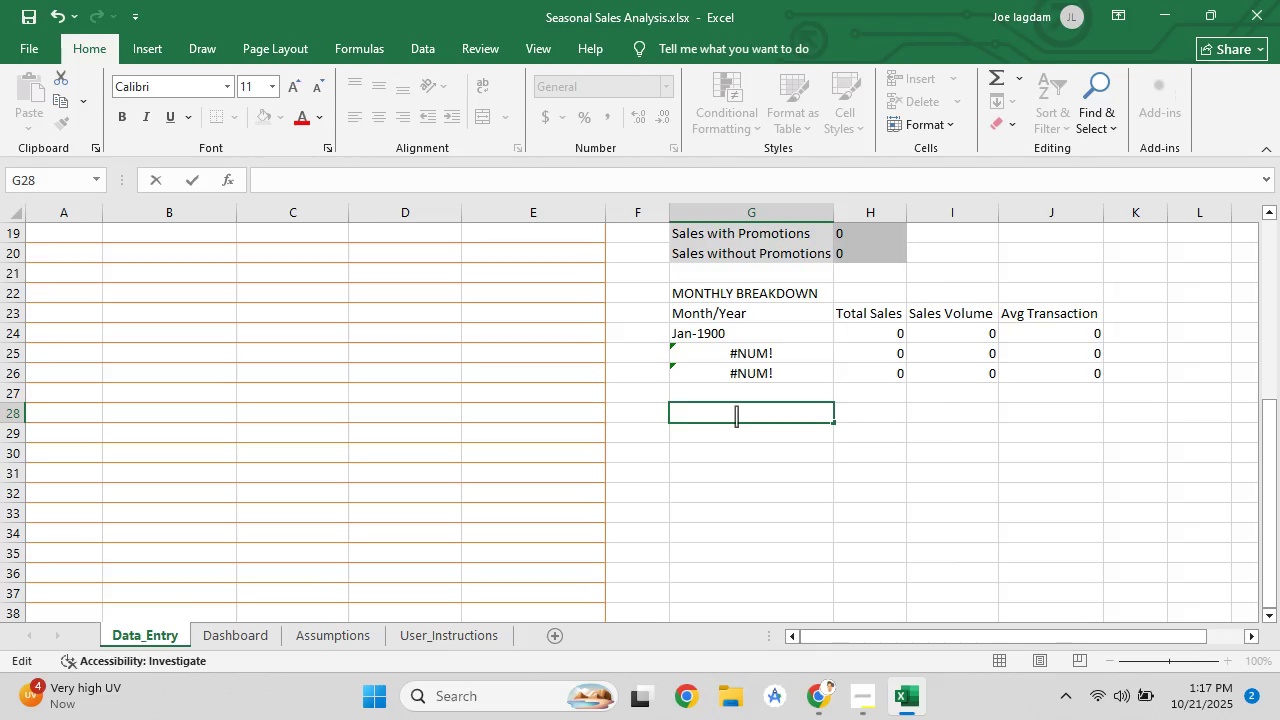 
key(Backspace)
 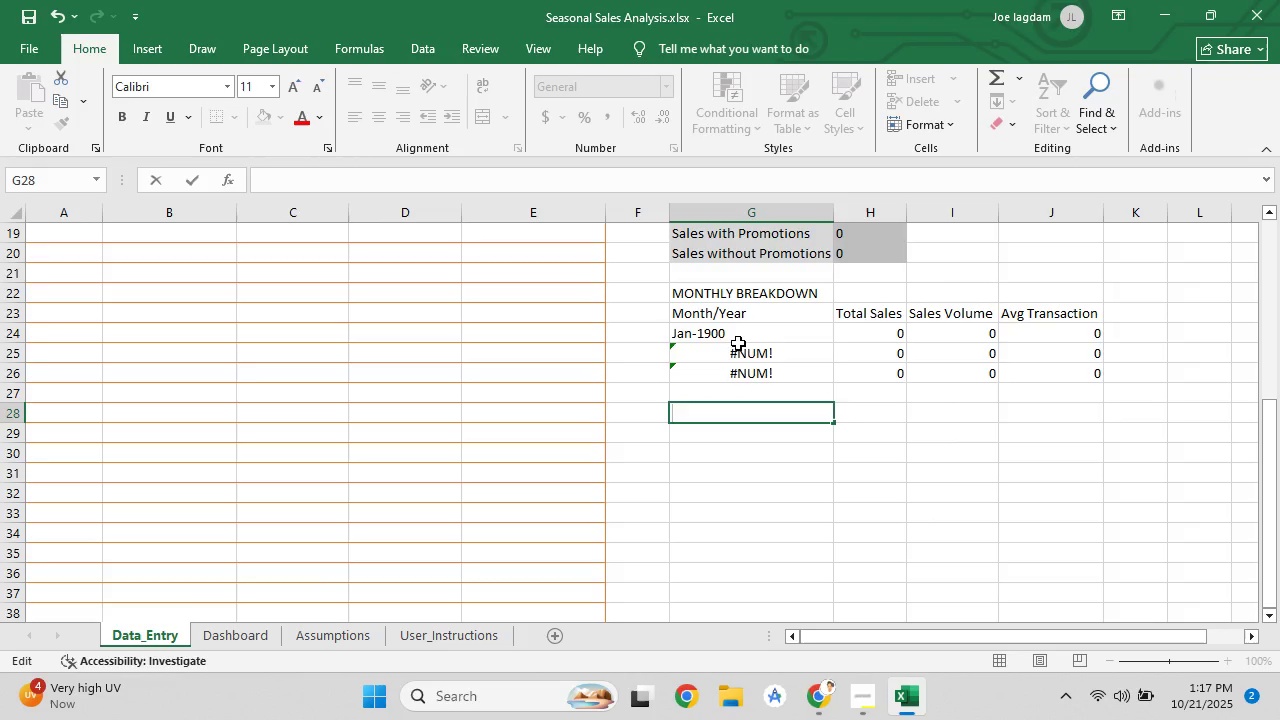 
double_click([737, 335])
 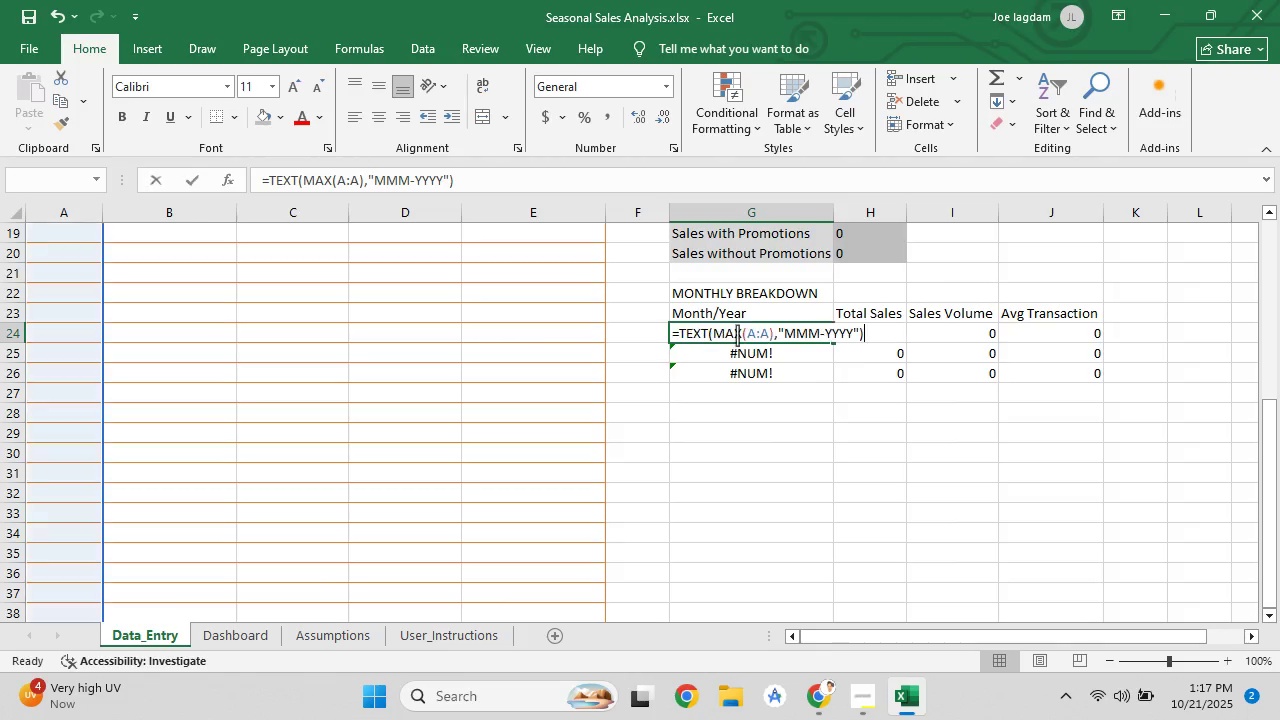 
triple_click([737, 335])
 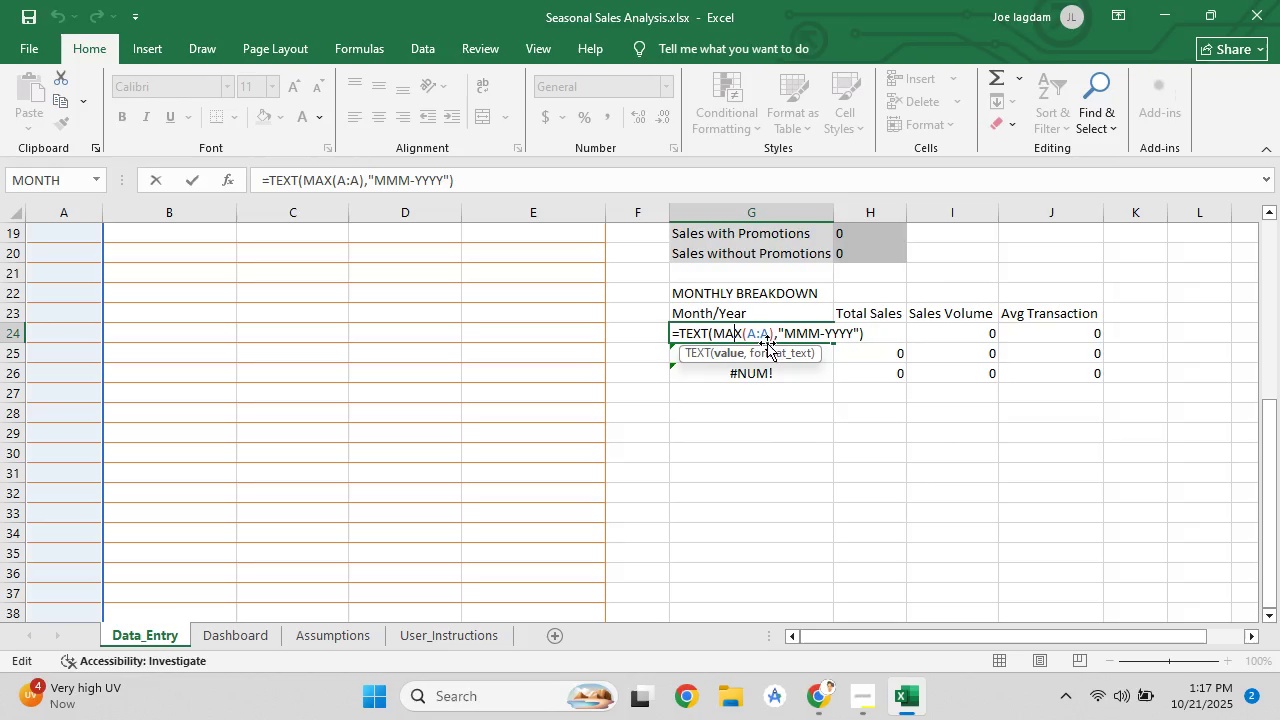 
left_click([808, 441])
 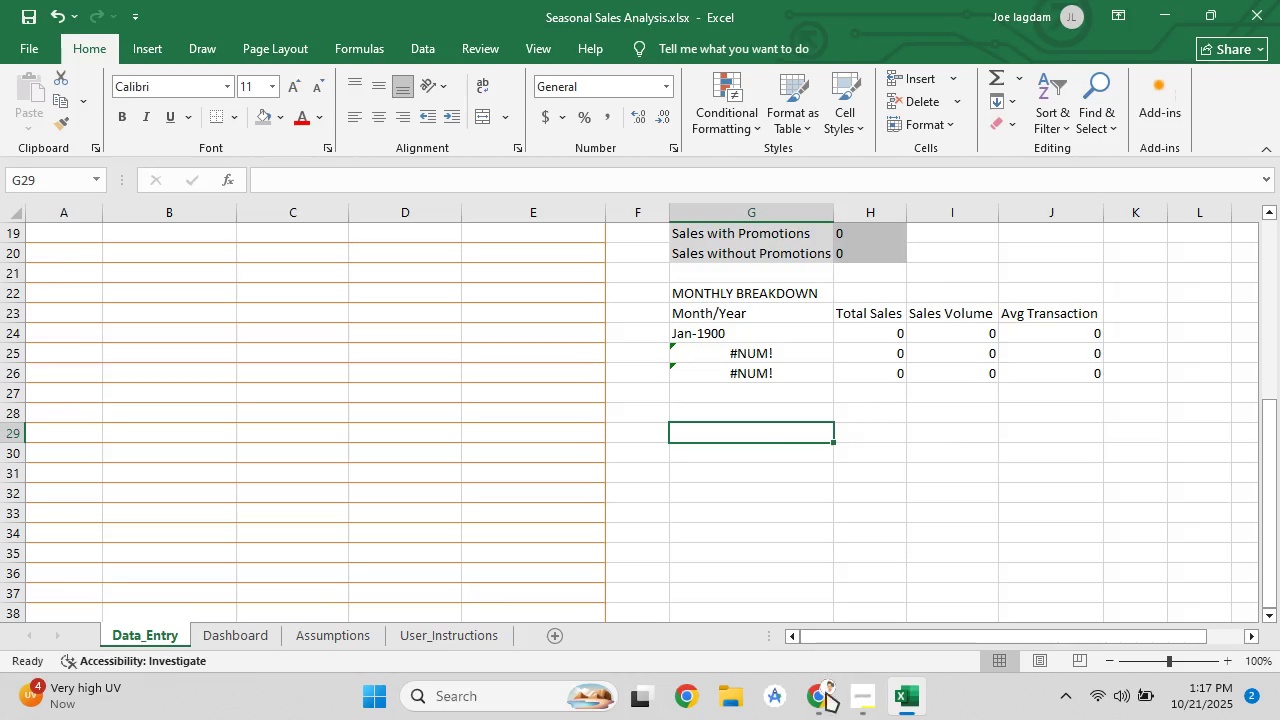 
left_click([815, 719])
 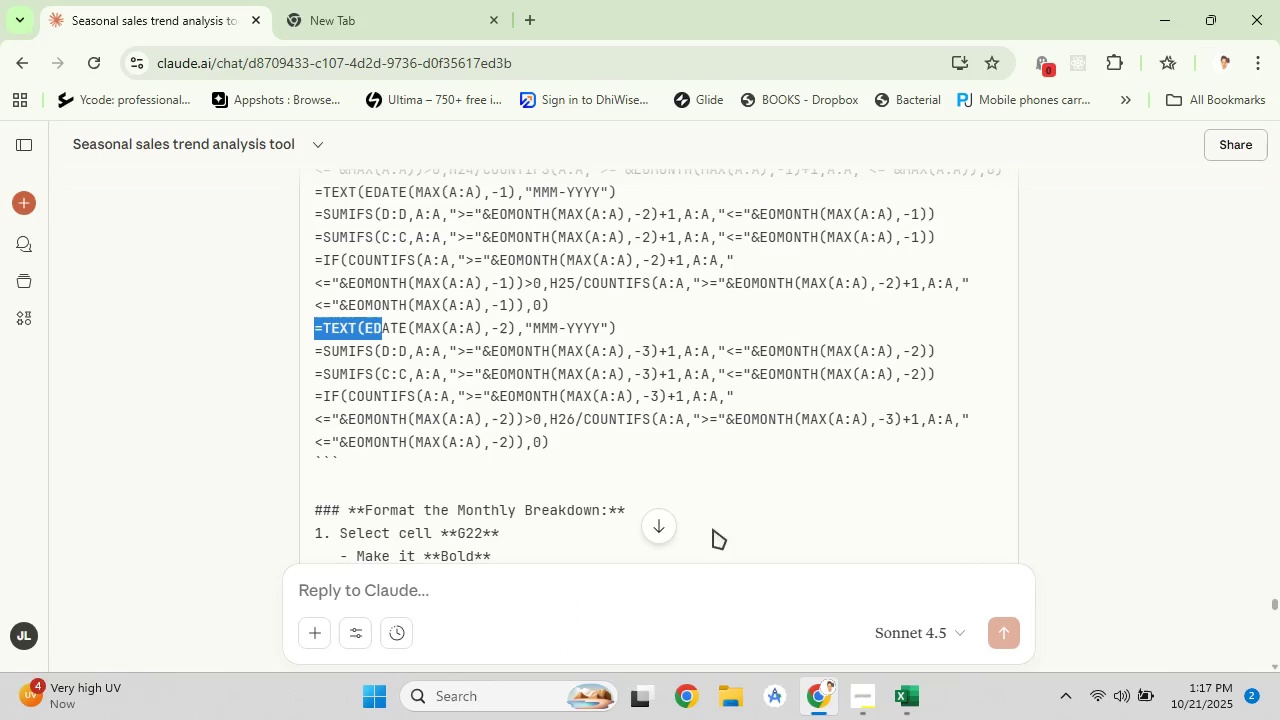 
scroll: coordinate [631, 391], scroll_direction: down, amount: 7.0
 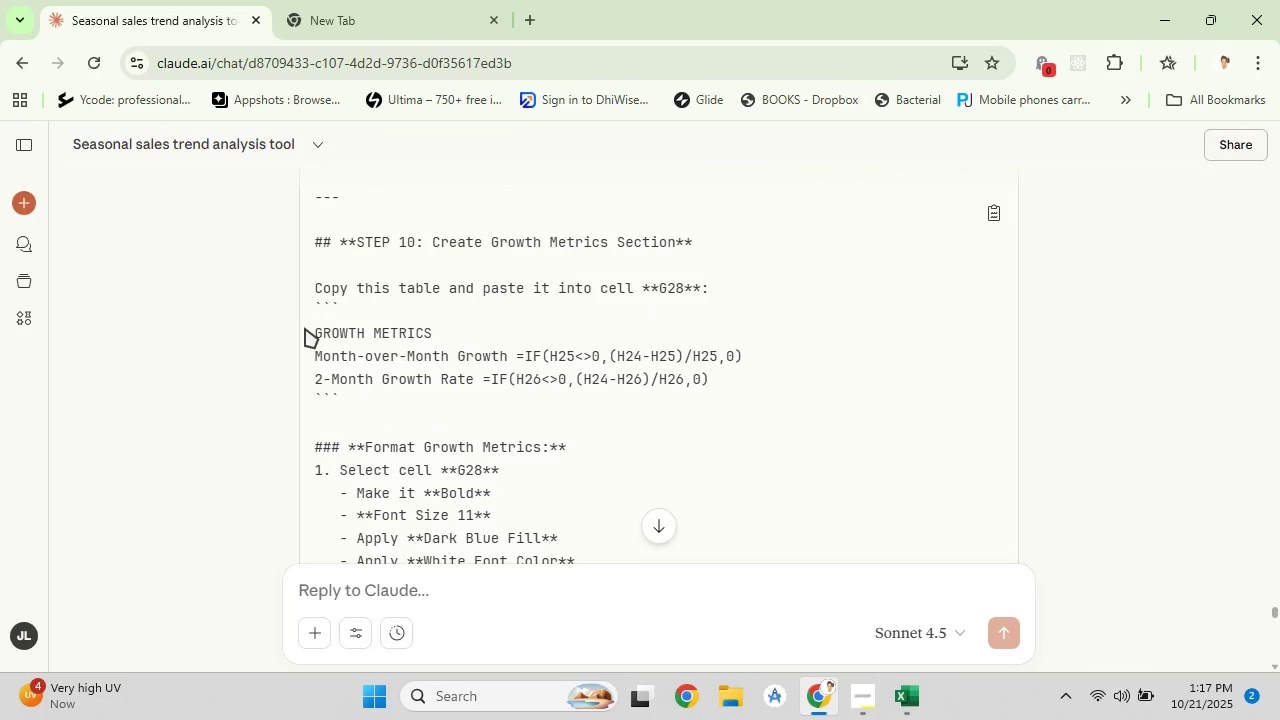 
left_click_drag(start_coordinate=[318, 329], to_coordinate=[726, 388])
 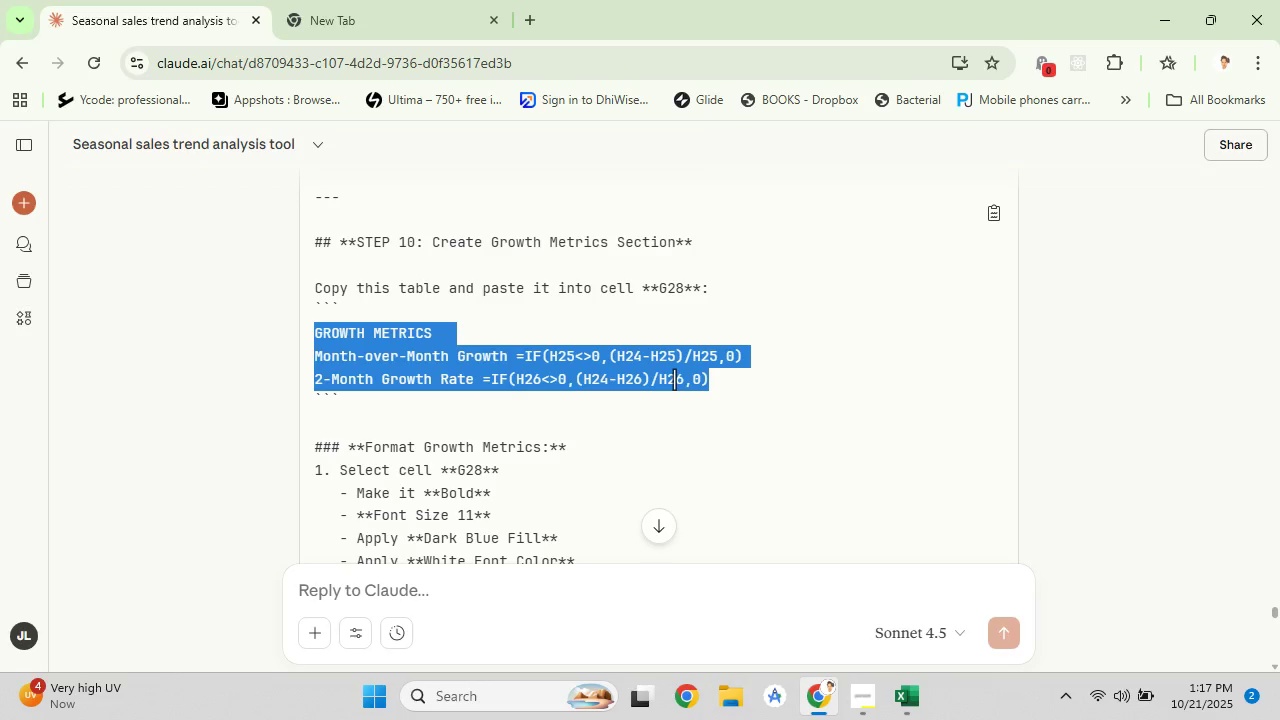 
right_click([674, 379])
 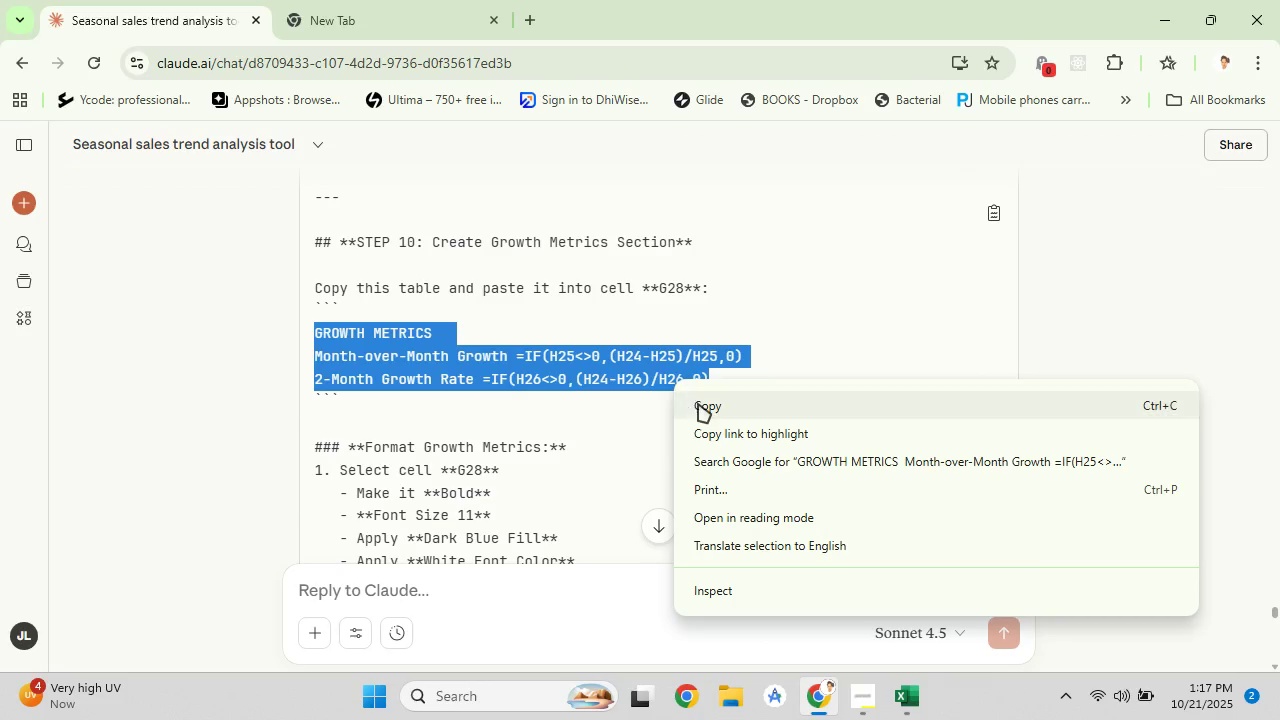 
left_click([698, 403])
 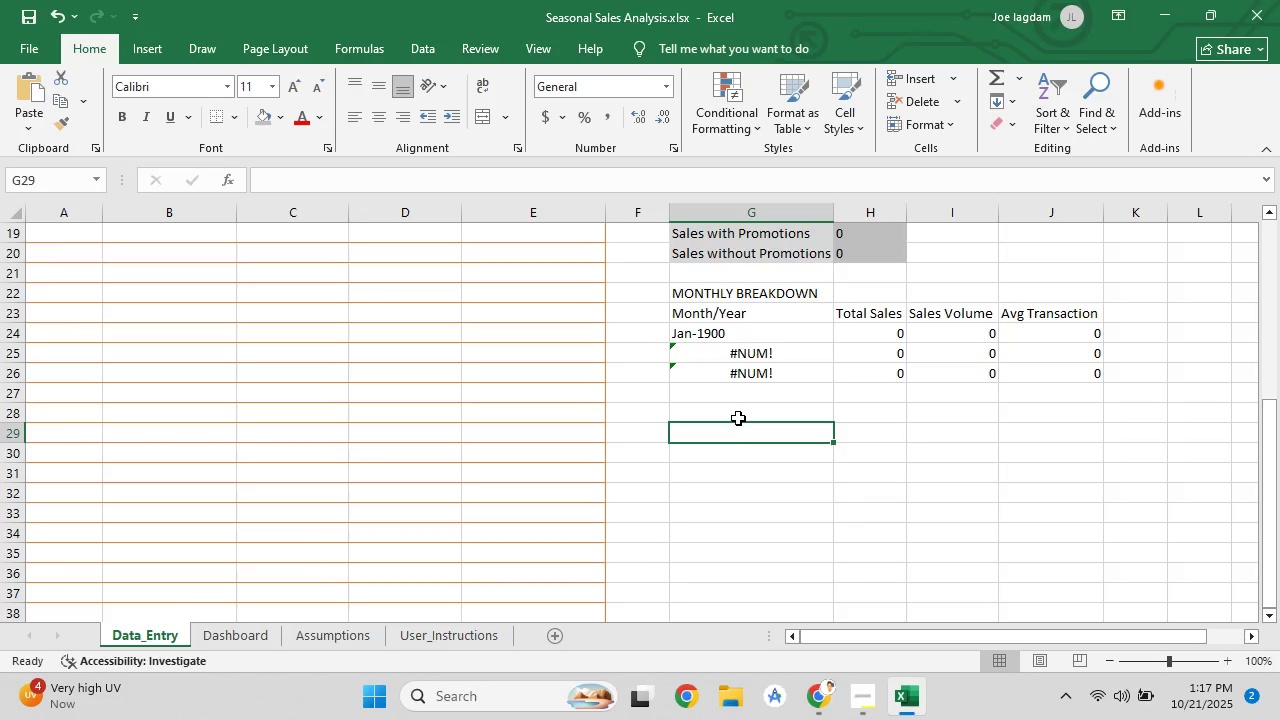 
left_click([737, 417])
 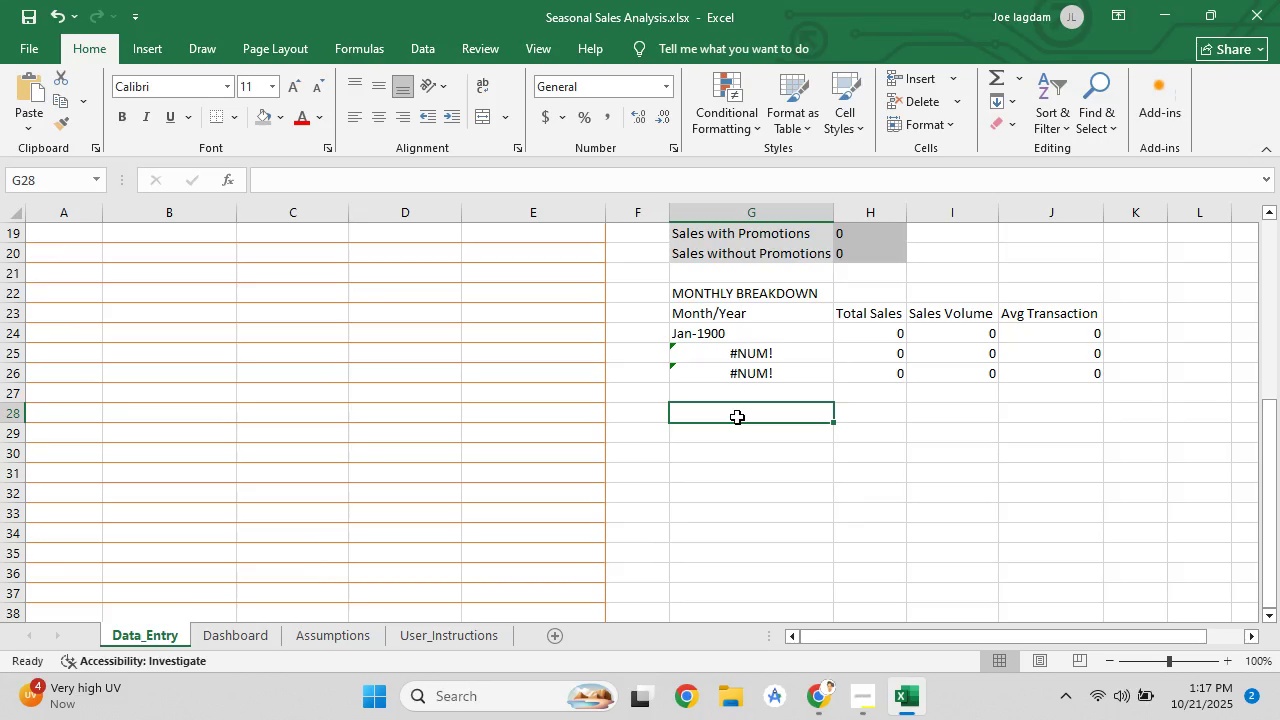 
hold_key(key=ControlLeft, duration=0.54)
 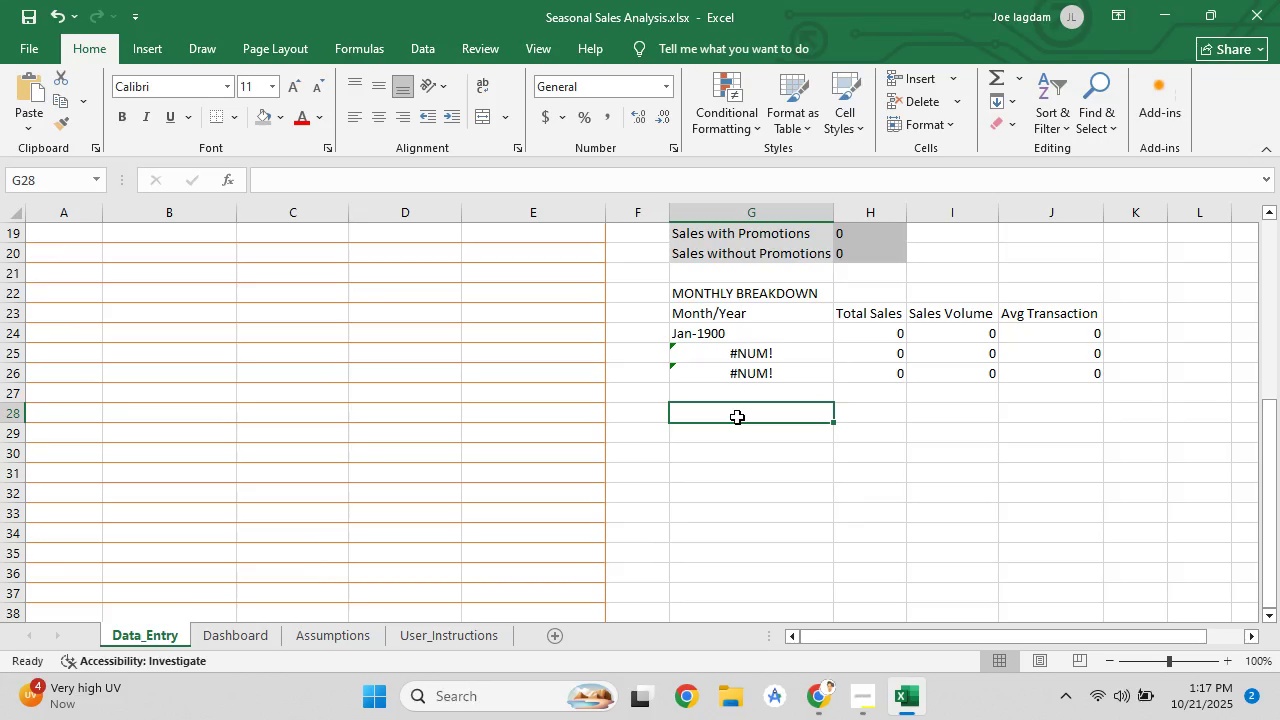 
right_click([737, 417])
 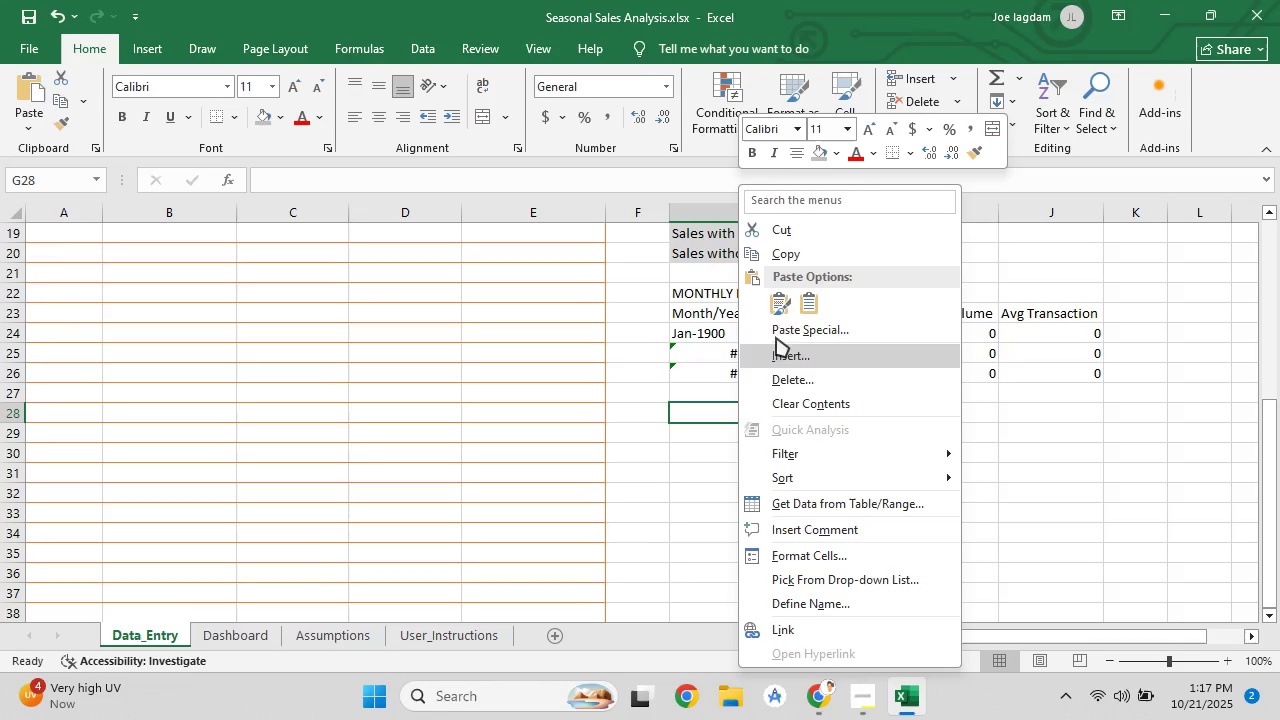 
left_click([780, 327])
 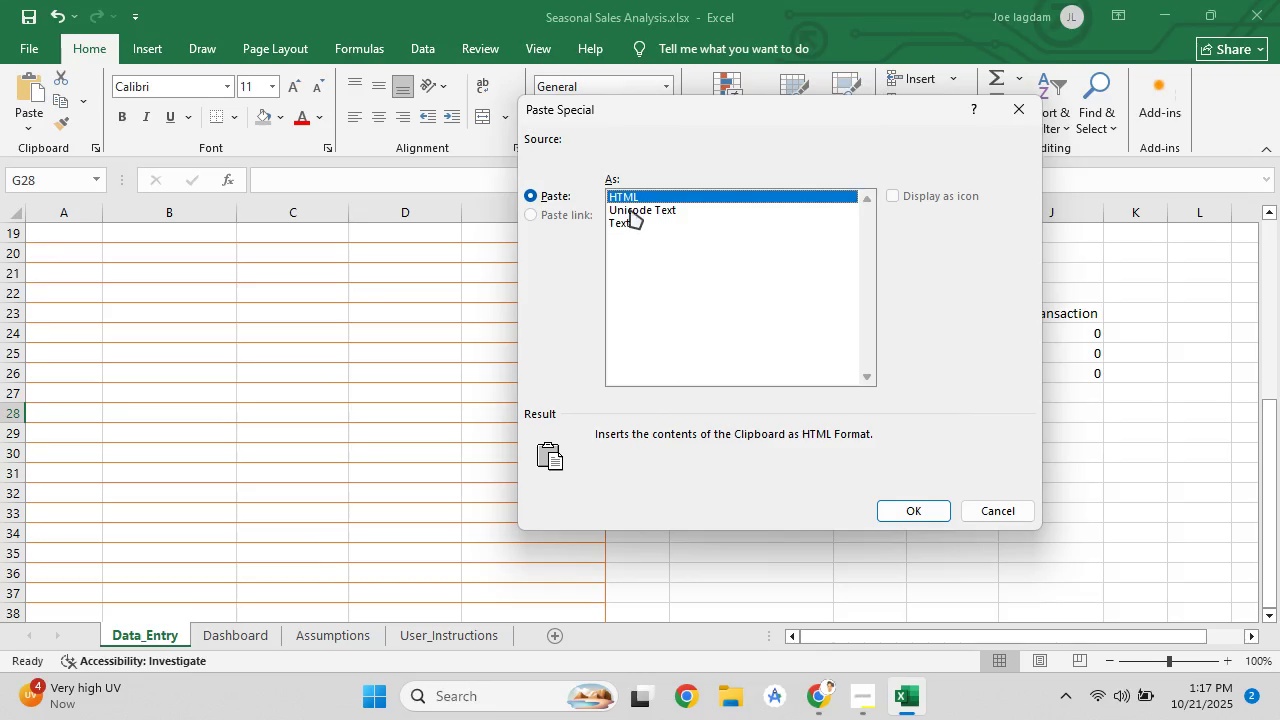 
left_click([630, 207])
 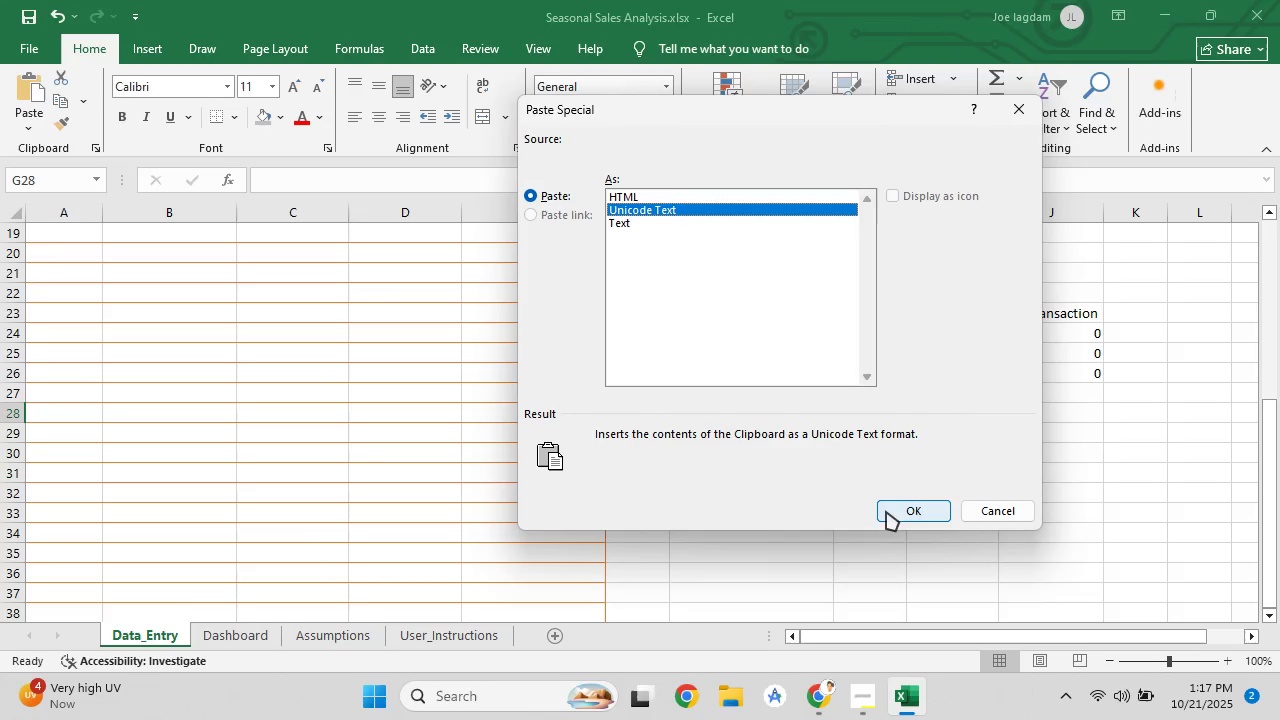 
left_click([886, 511])
 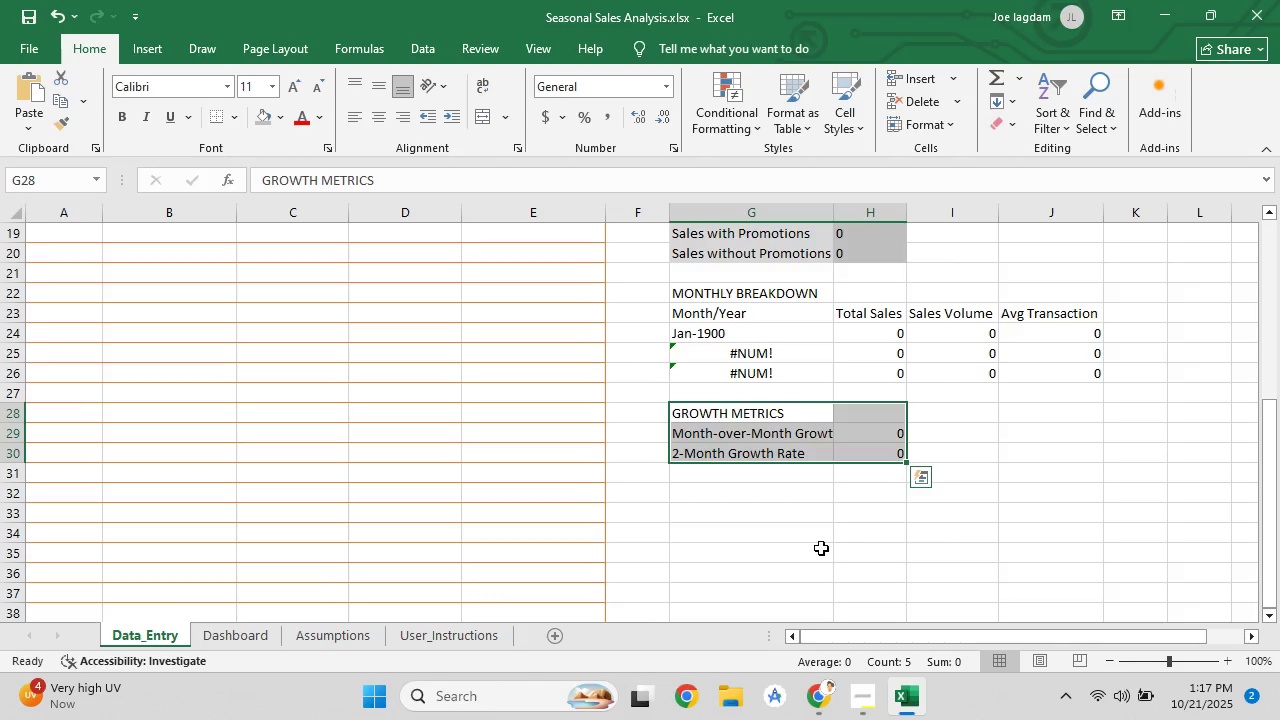 
left_click([819, 548])
 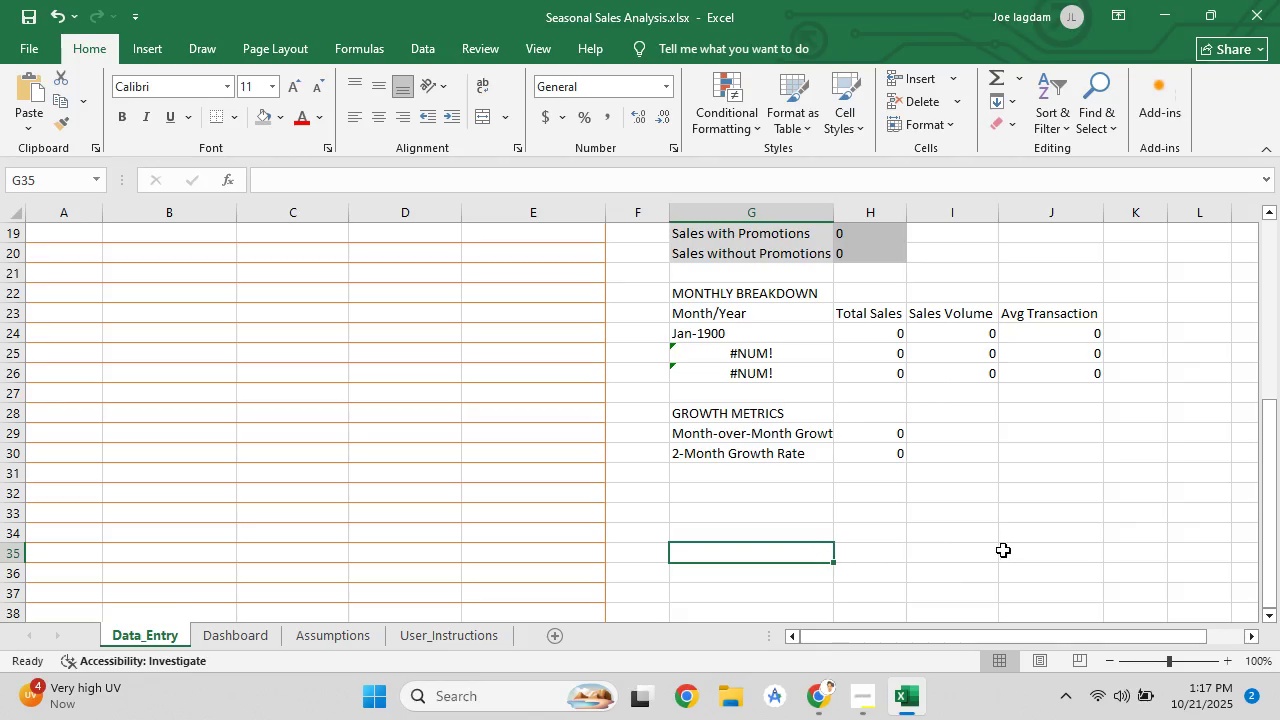 
left_click([1003, 550])
 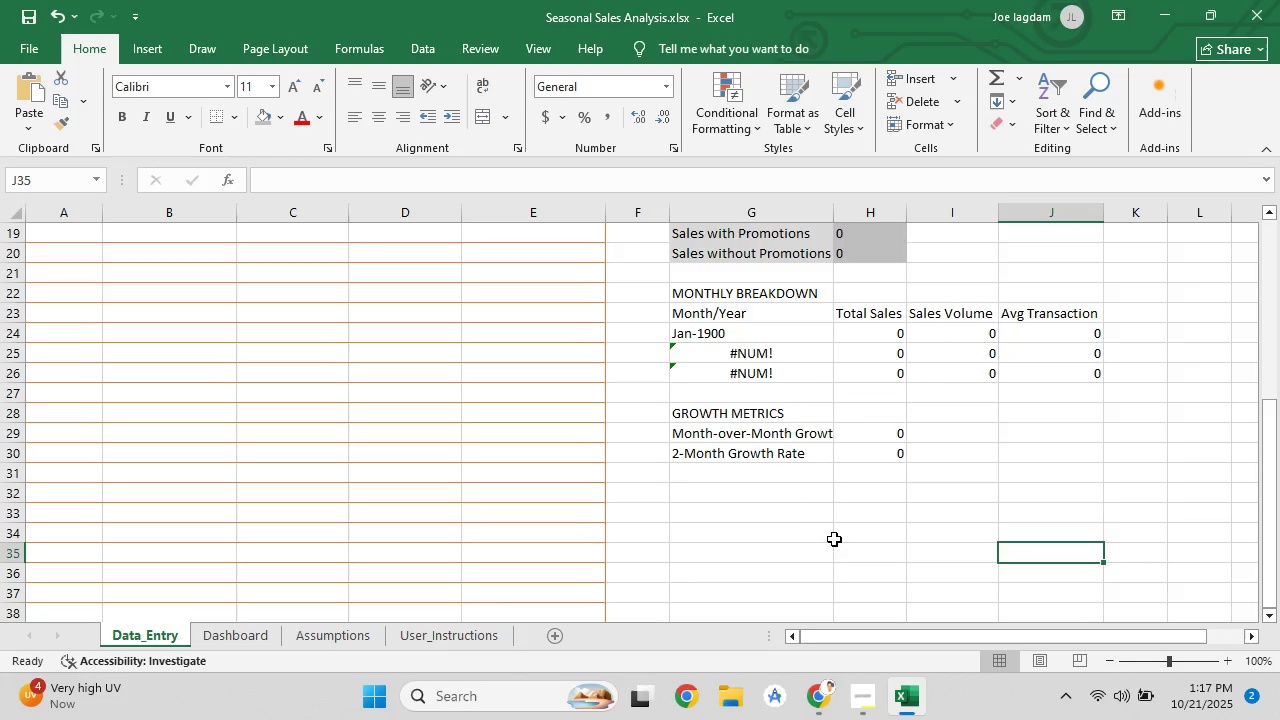 
scroll: coordinate [785, 529], scroll_direction: down, amount: 3.0
 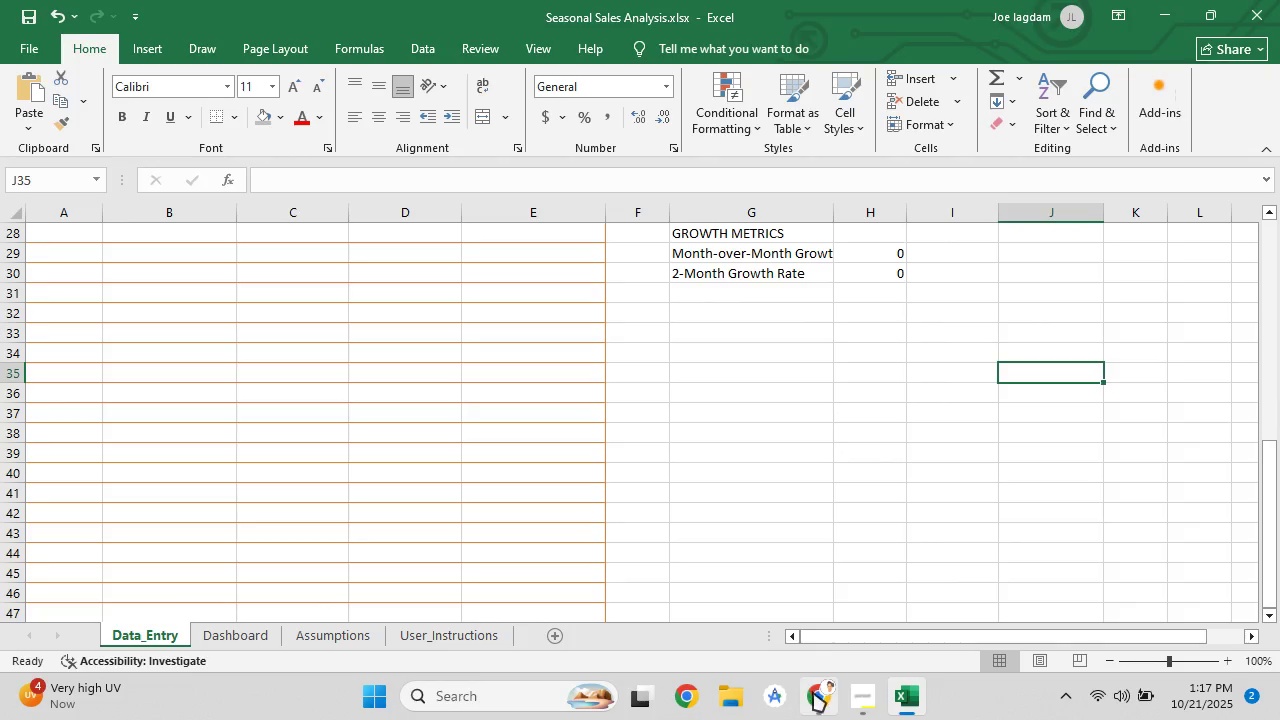 
left_click([813, 692])
 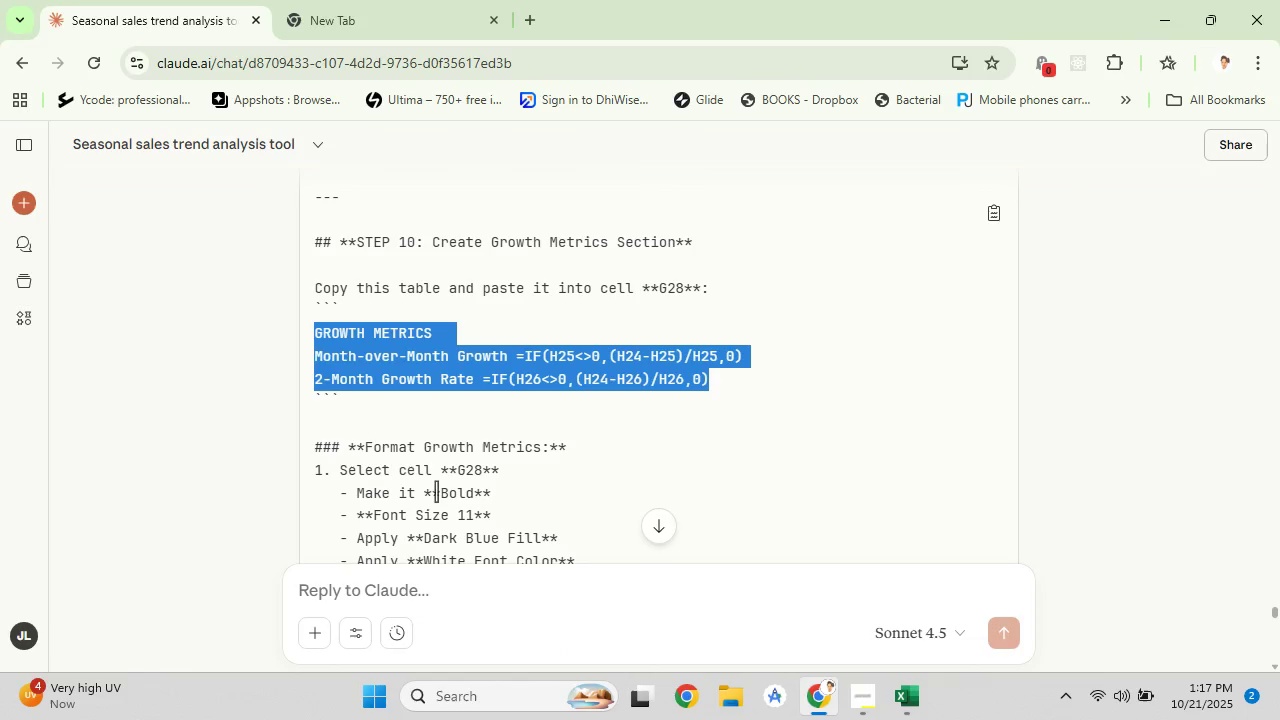 
scroll: coordinate [442, 469], scroll_direction: down, amount: 6.0
 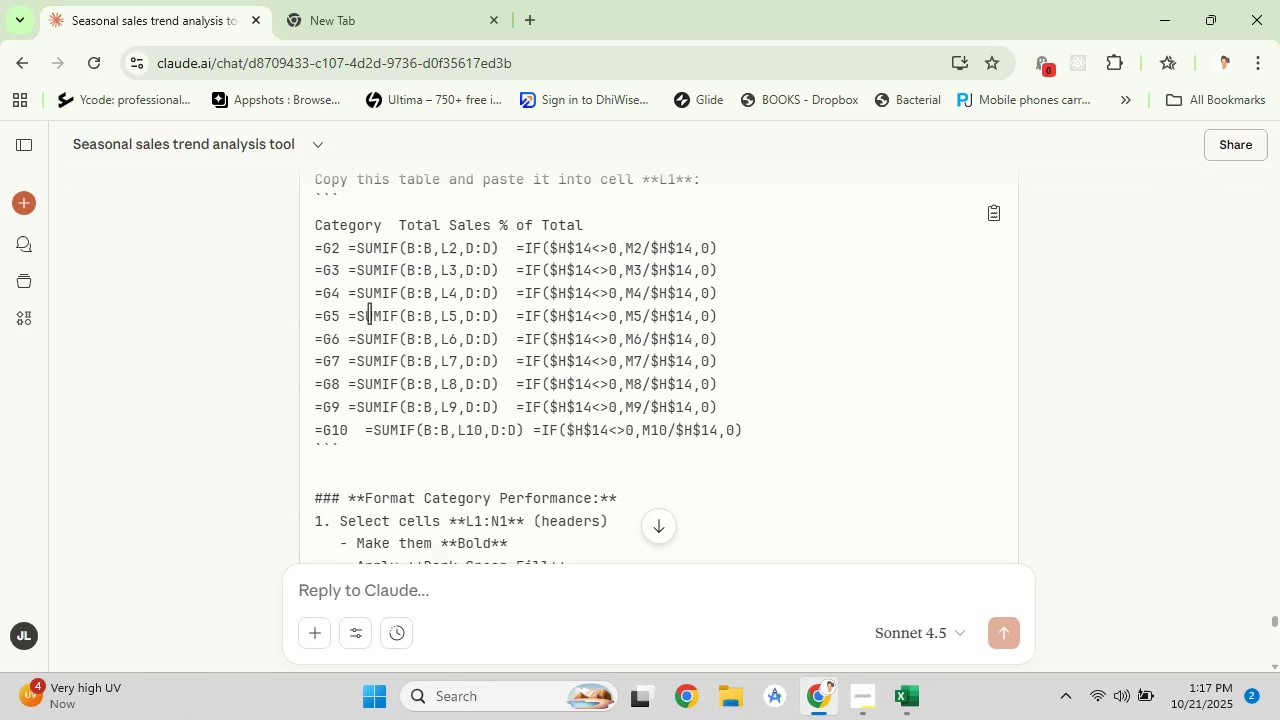 
left_click_drag(start_coordinate=[318, 221], to_coordinate=[747, 424])
 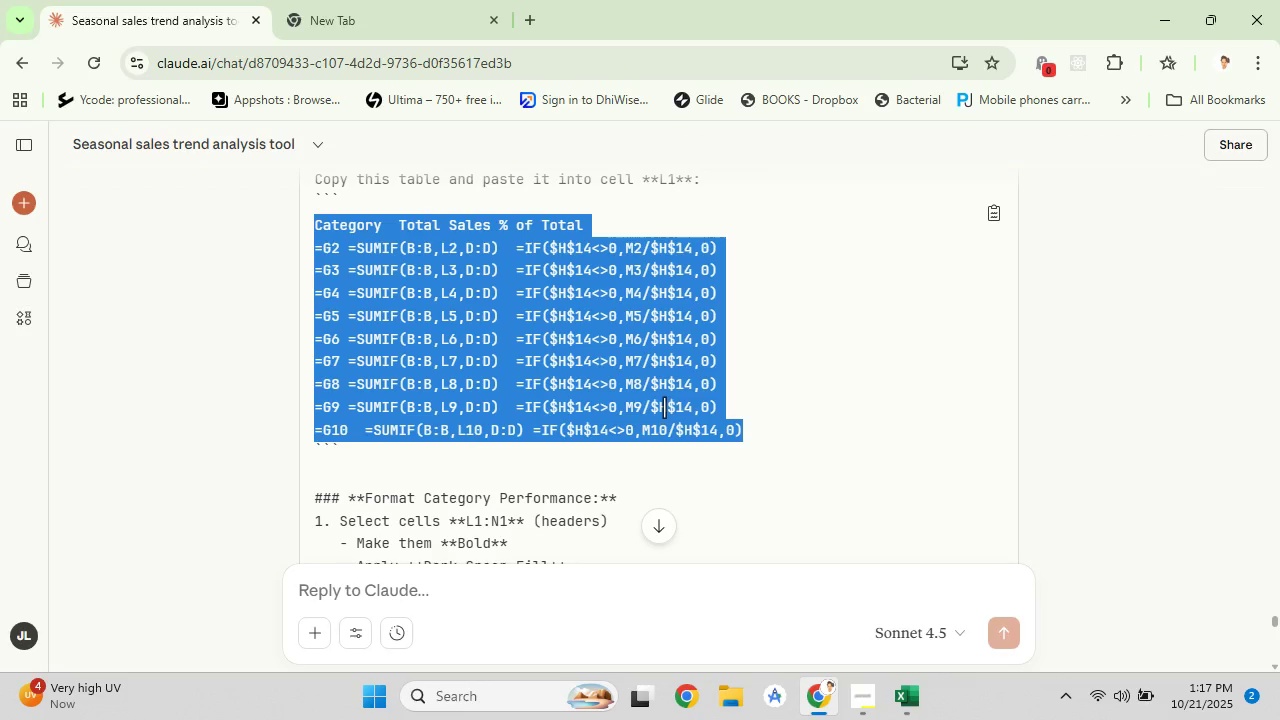 
right_click([664, 407])
 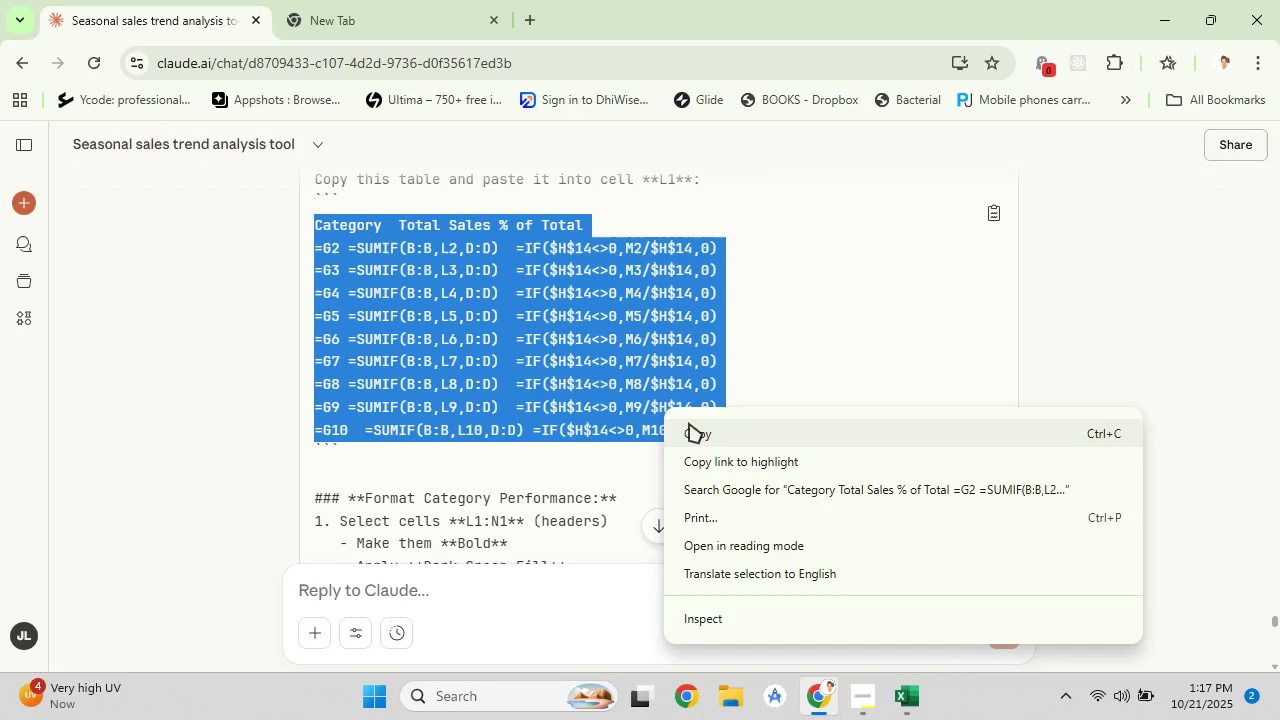 
left_click([689, 423])
 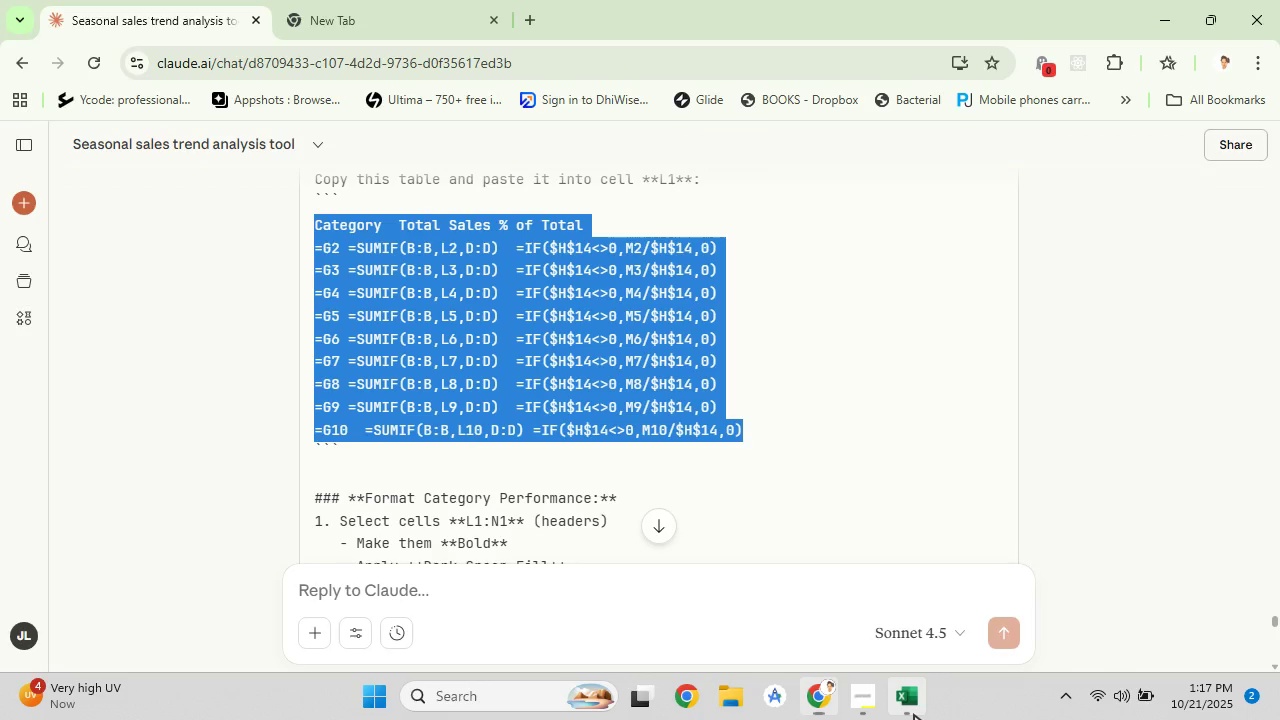 
left_click([914, 714])
 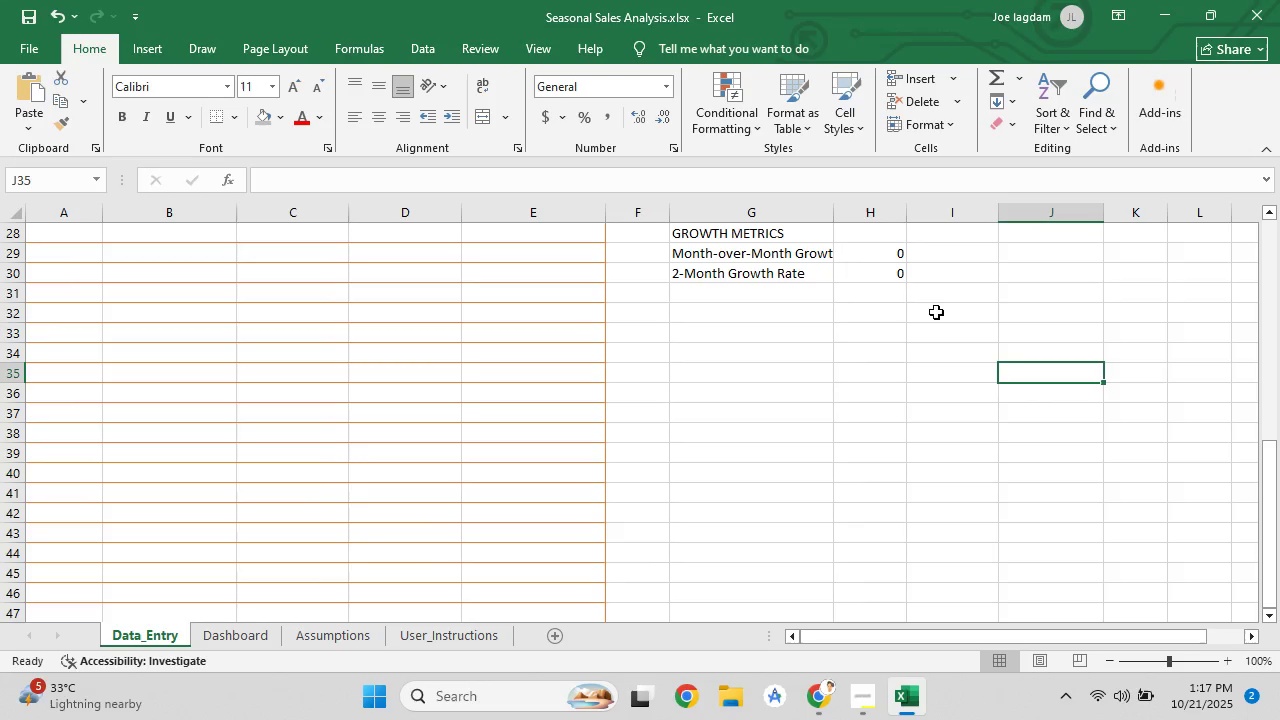 
scroll: coordinate [822, 560], scroll_direction: up, amount: 13.0
 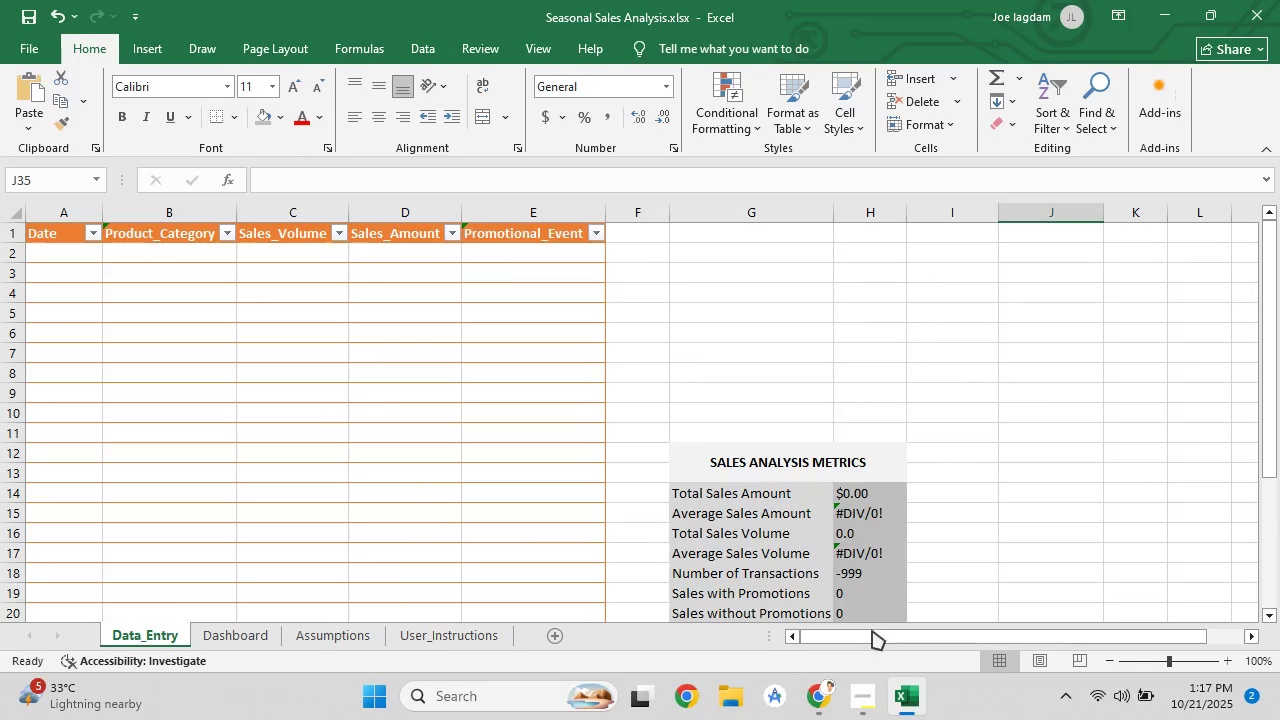 
left_click_drag(start_coordinate=[866, 634], to_coordinate=[933, 634])
 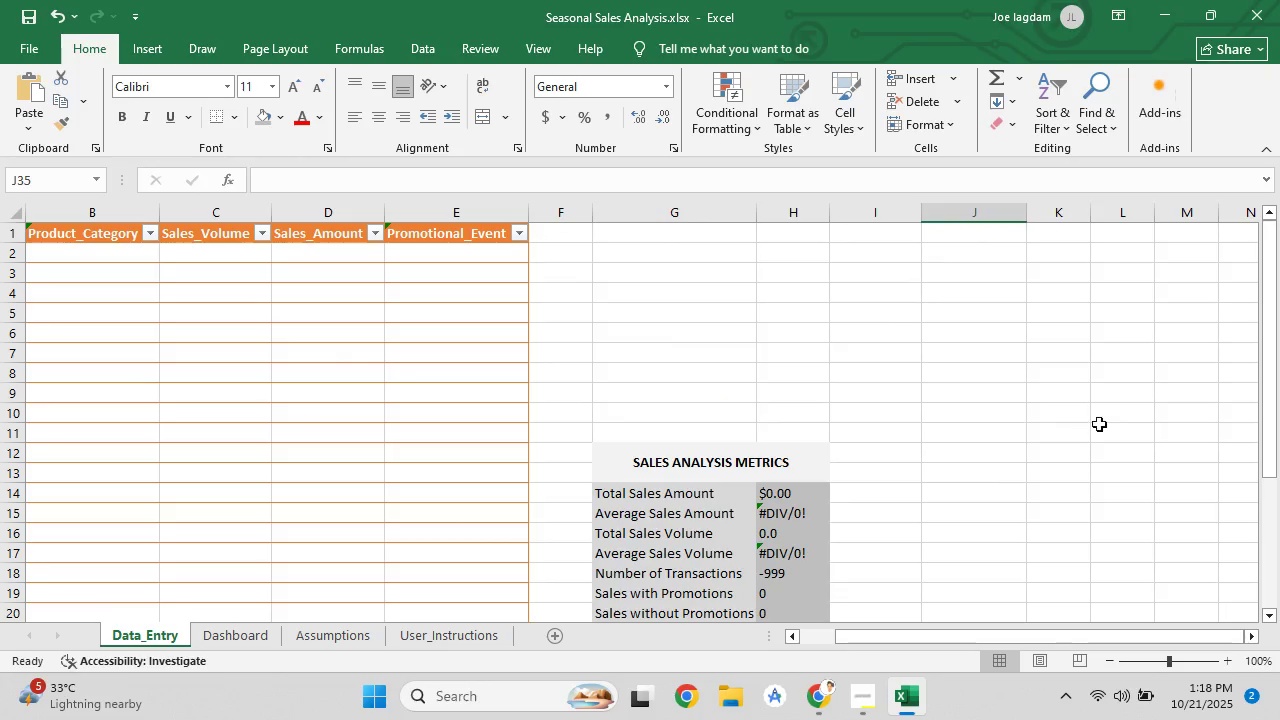 
left_click([1117, 439])
 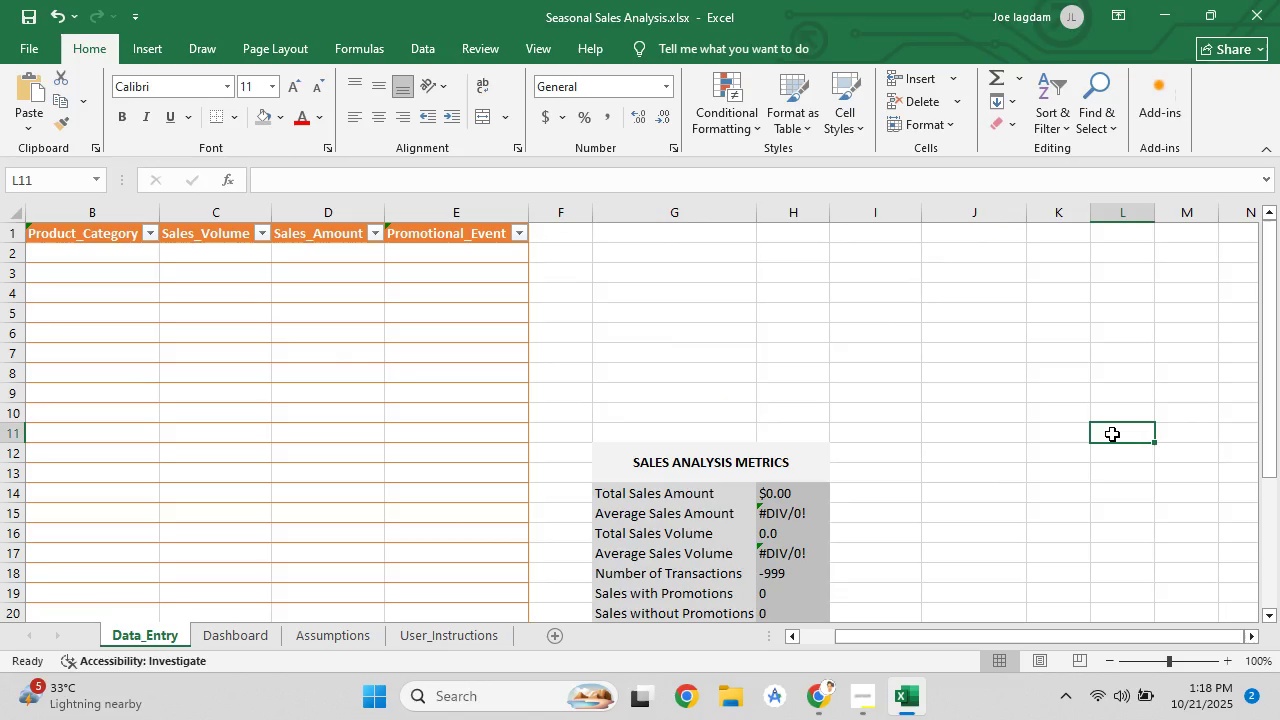 
right_click([1109, 433])
 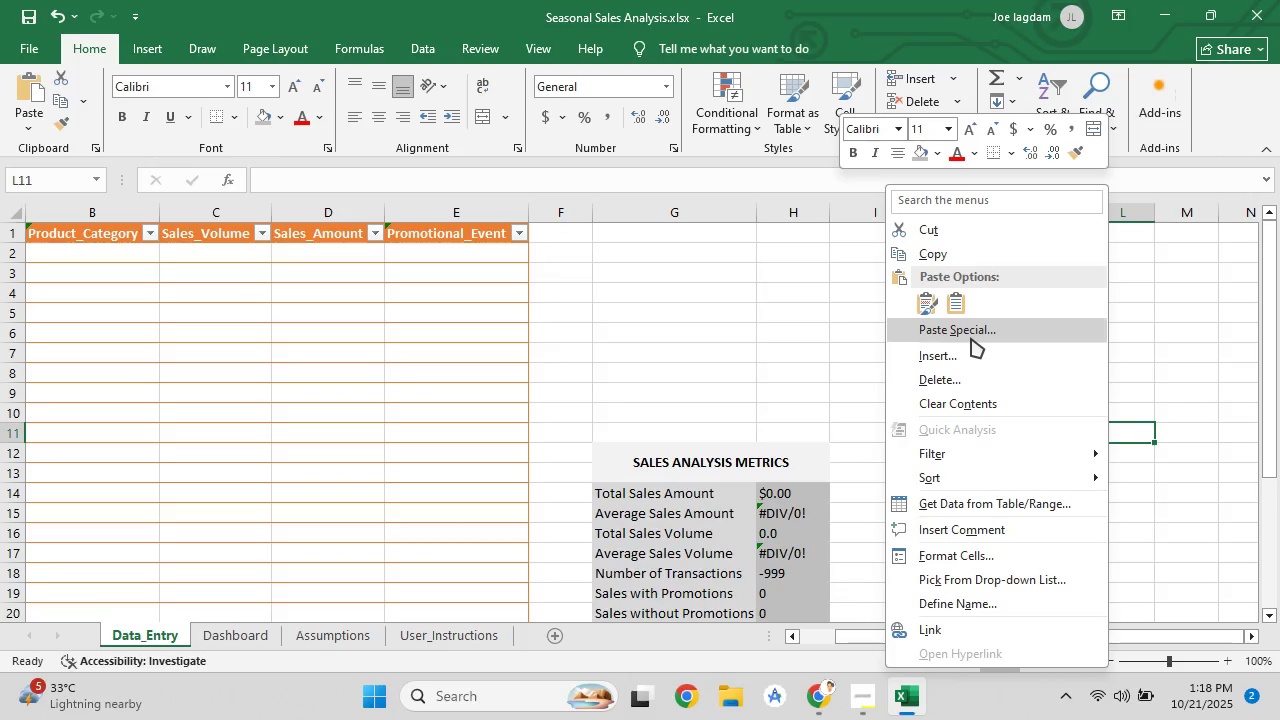 
left_click([971, 338])
 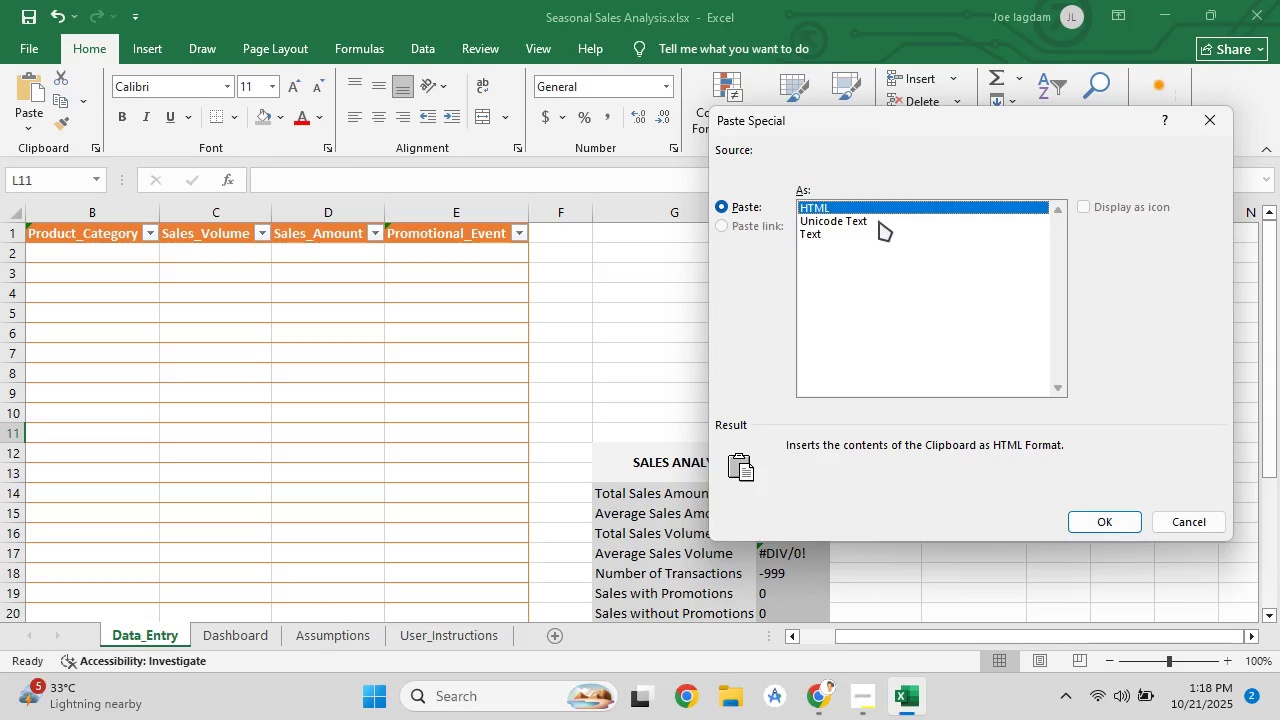 
left_click([879, 221])
 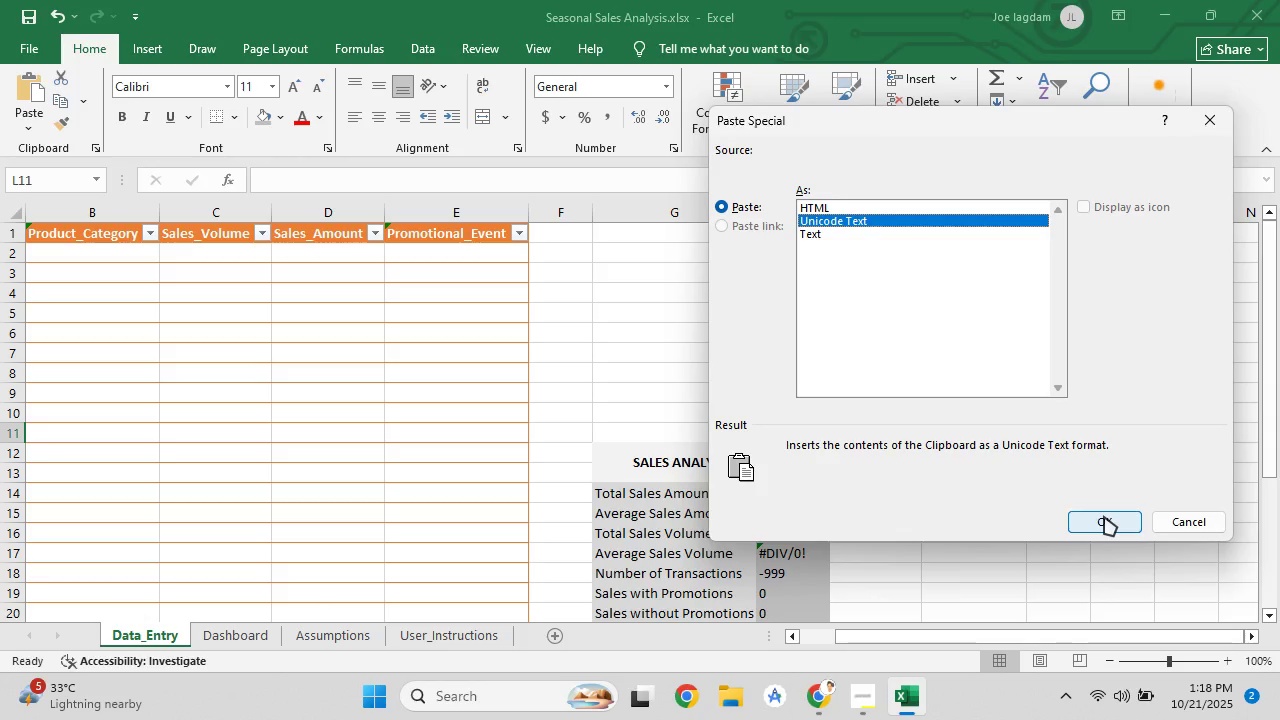 
left_click([1104, 516])
 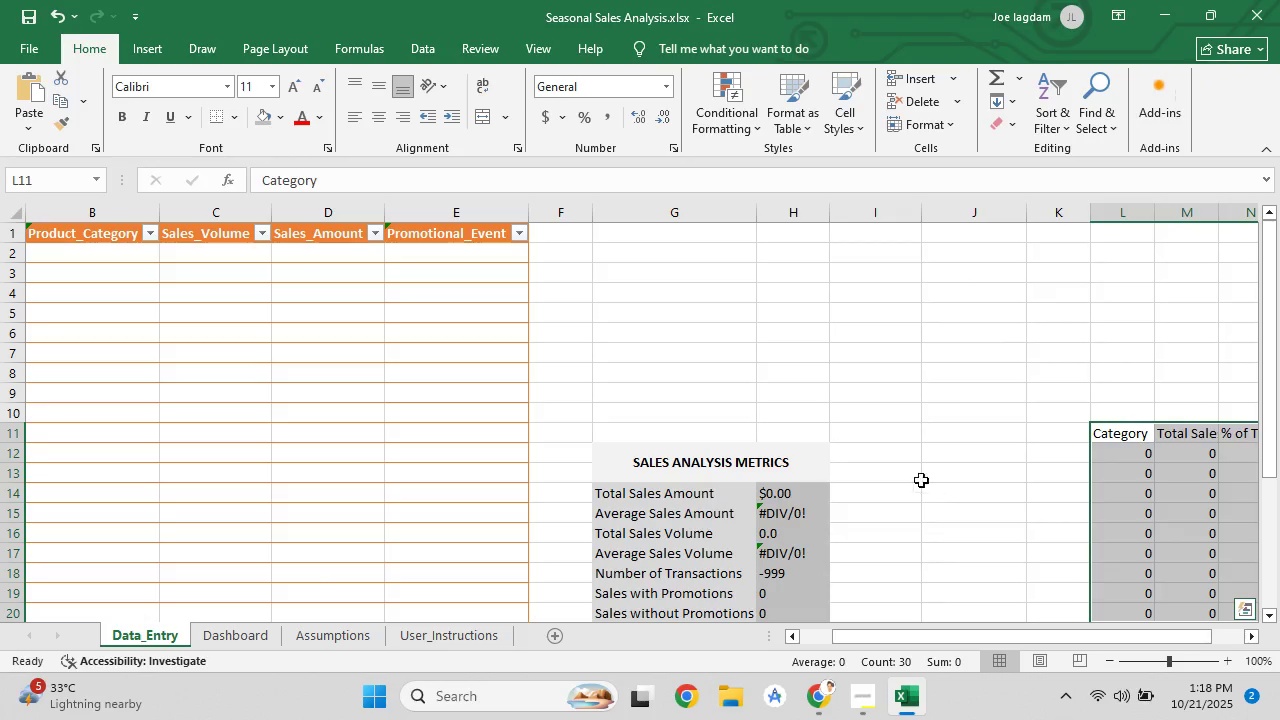 
left_click([921, 480])
 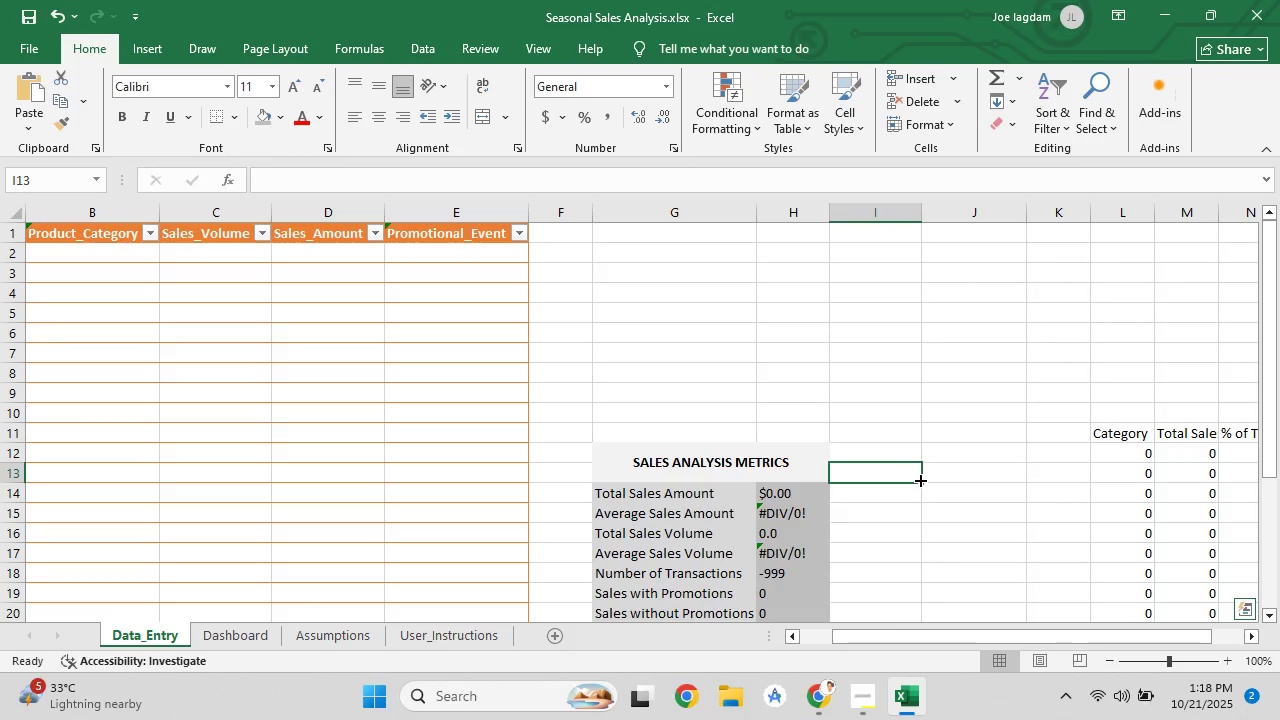 
scroll: coordinate [919, 479], scroll_direction: down, amount: 3.0
 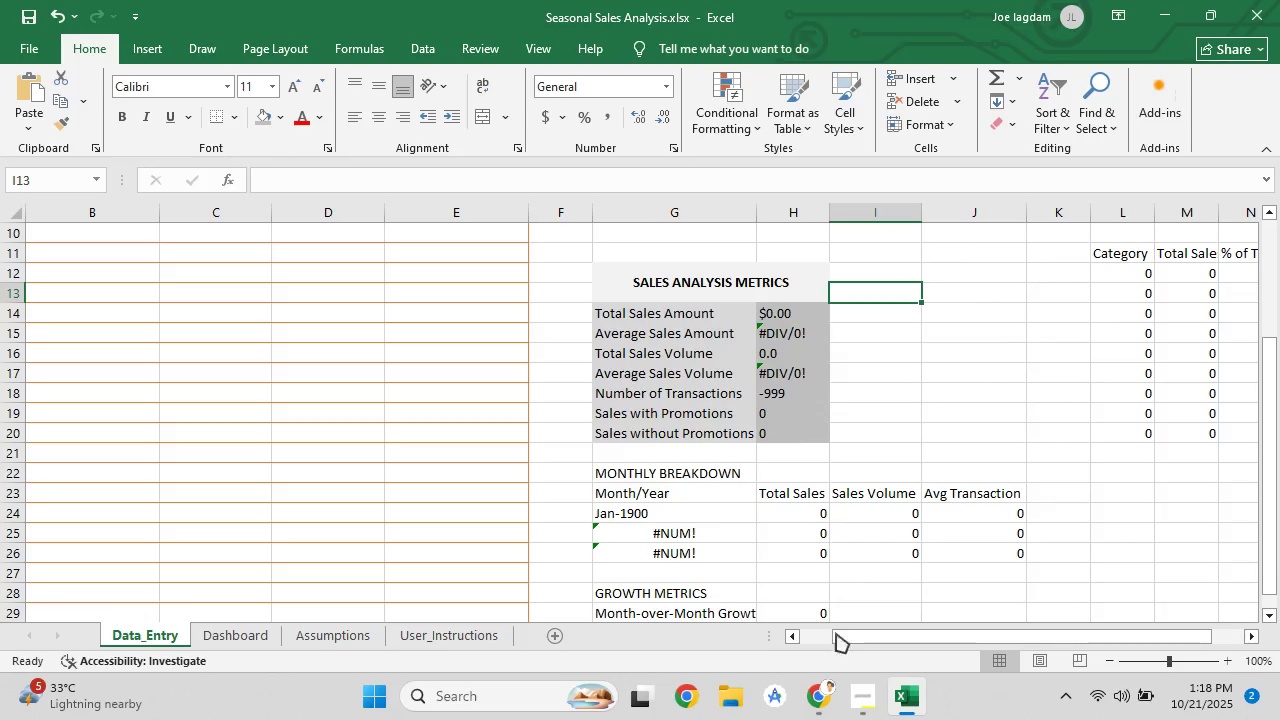 
left_click_drag(start_coordinate=[860, 641], to_coordinate=[956, 641])
 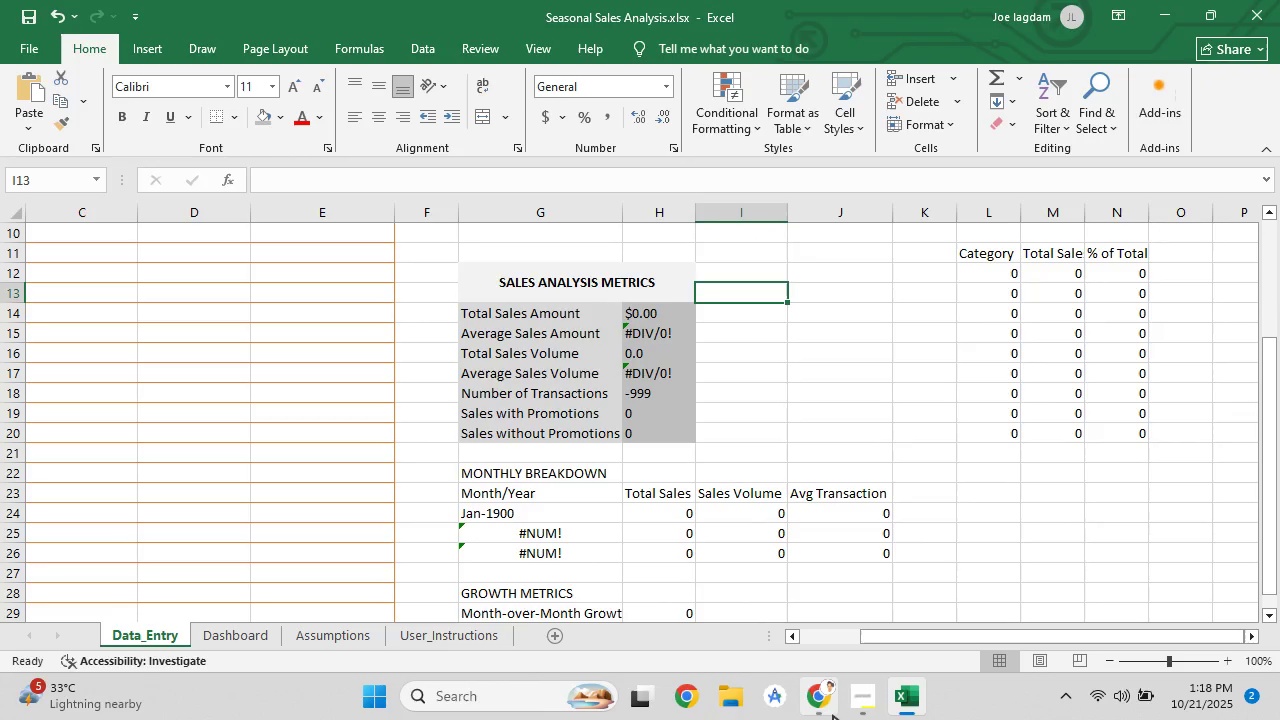 
left_click([824, 715])
 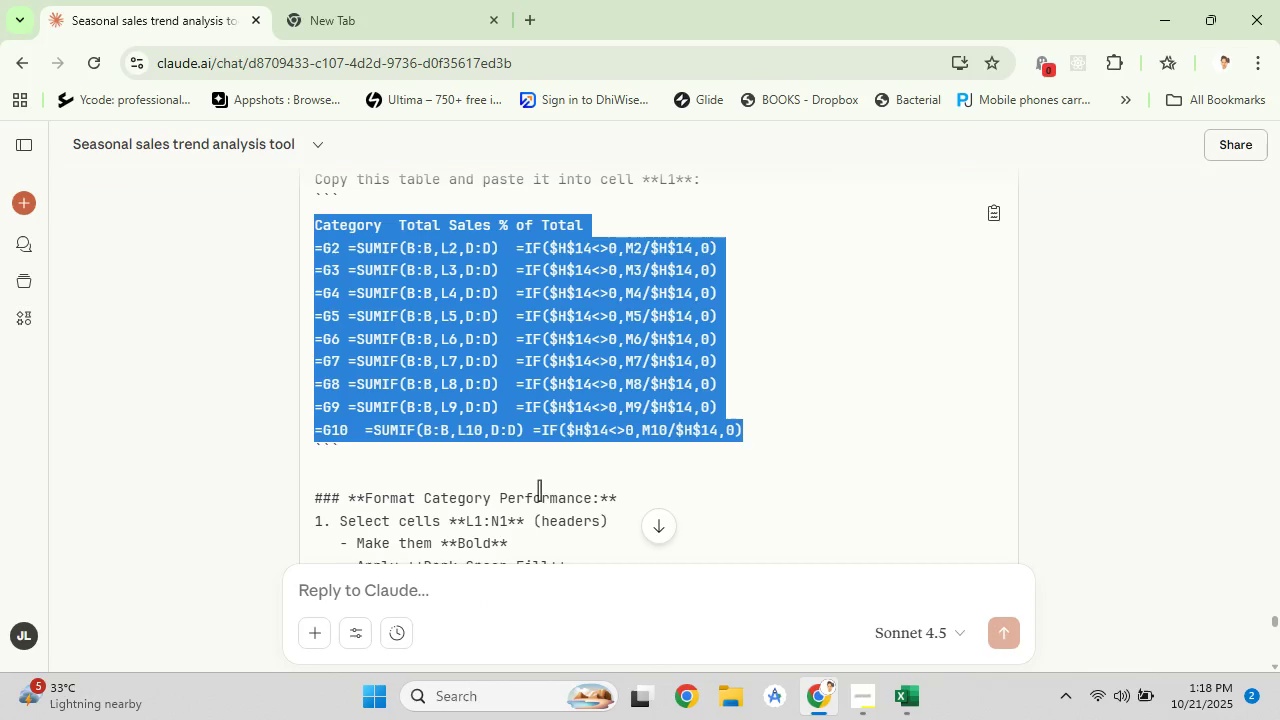 
left_click([545, 479])
 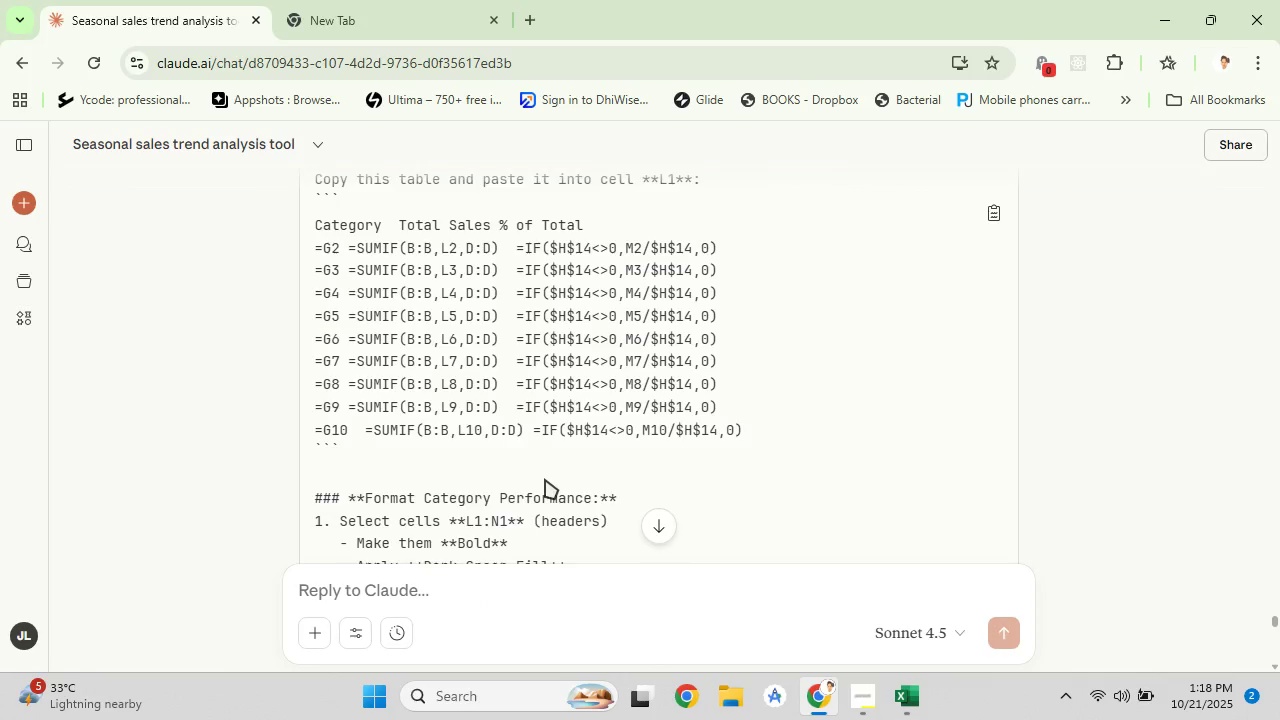 
scroll: coordinate [533, 468], scroll_direction: down, amount: 4.0
 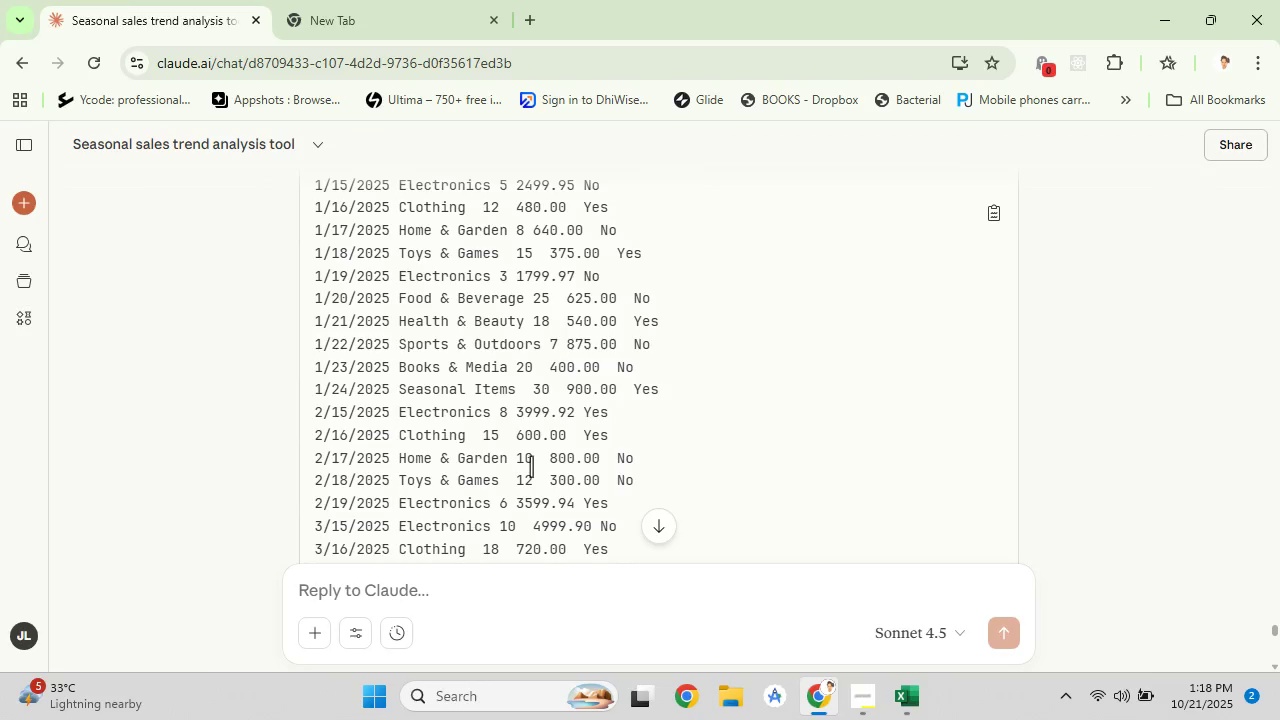 
scroll: coordinate [531, 466], scroll_direction: up, amount: 1.0
 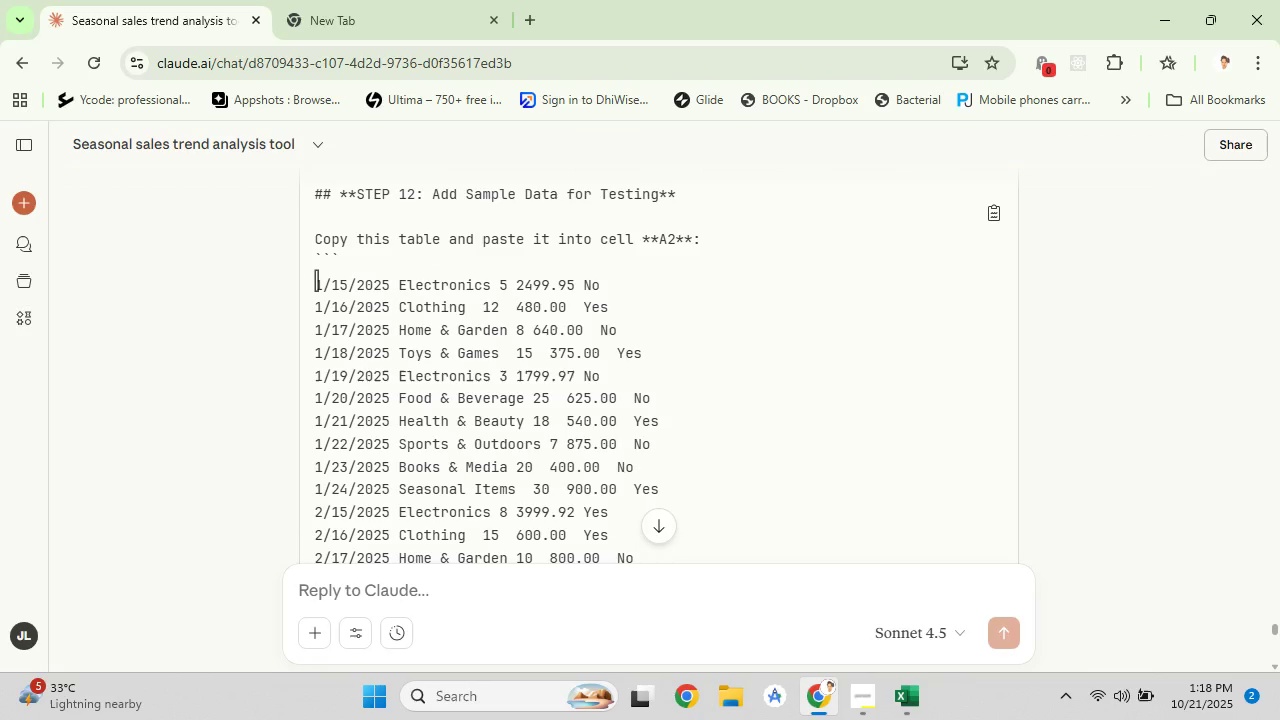 
left_click_drag(start_coordinate=[315, 281], to_coordinate=[647, 270])
 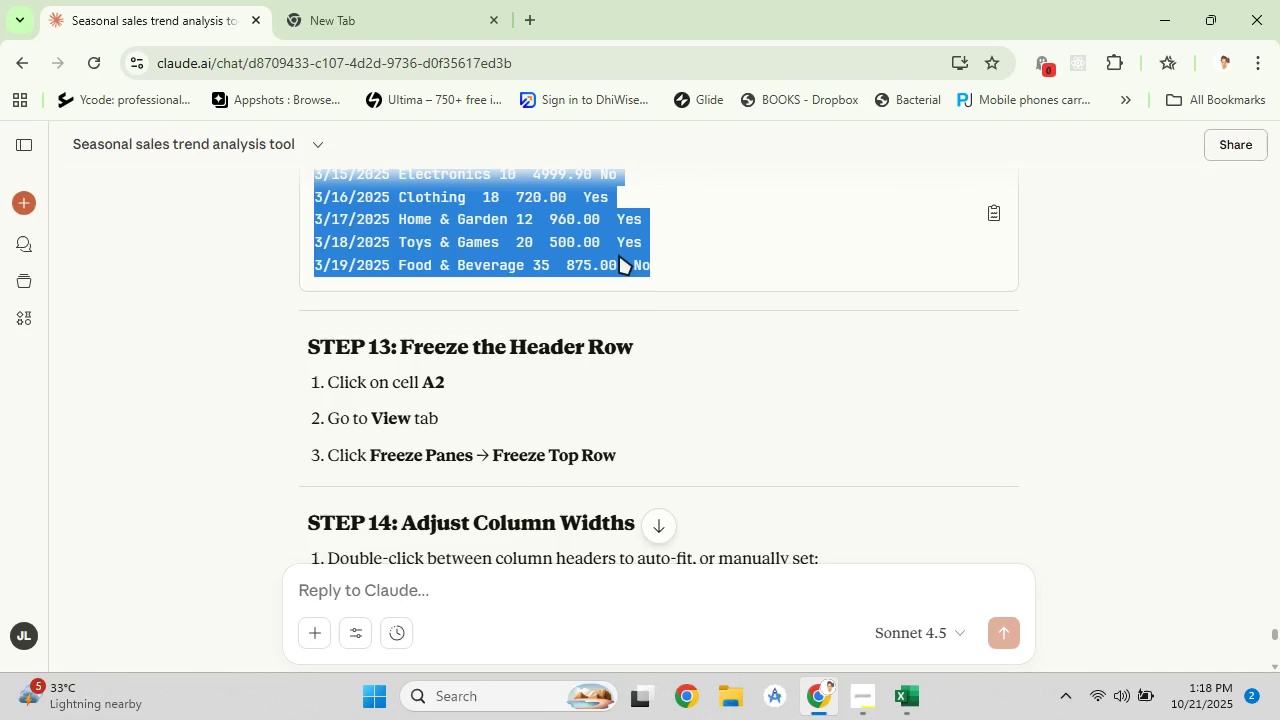 
right_click([619, 255])
 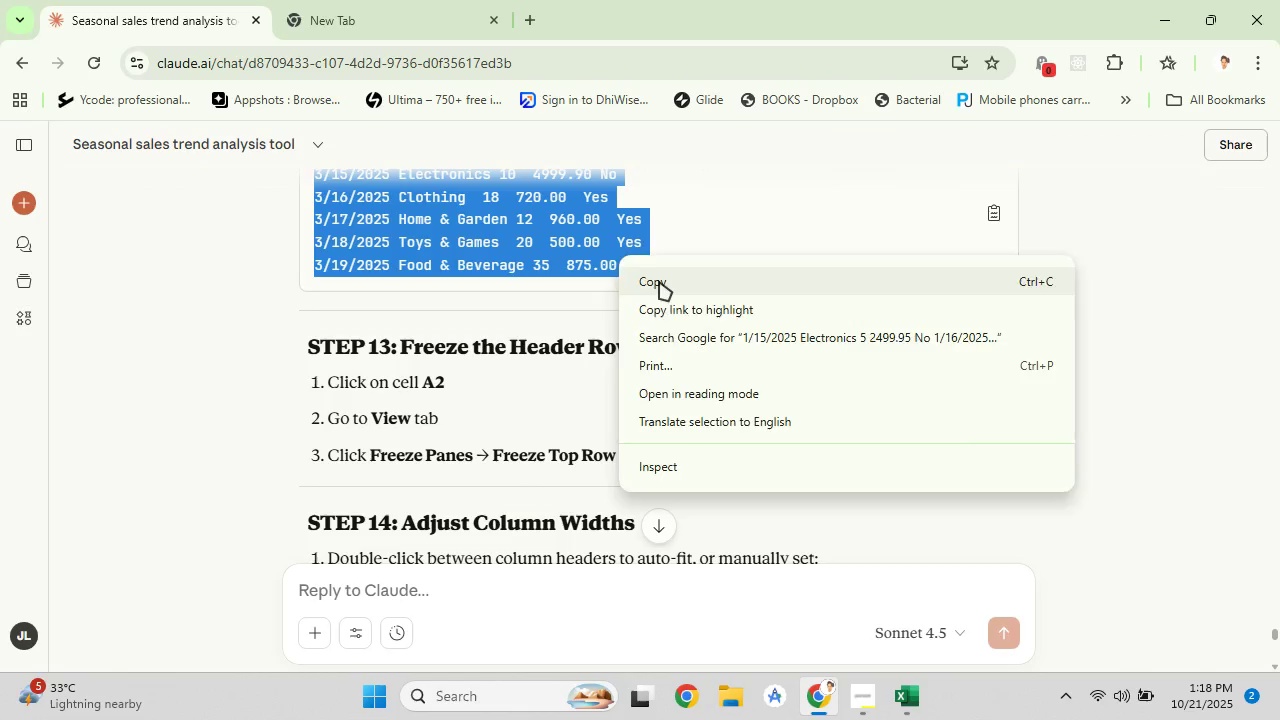 
left_click([659, 281])
 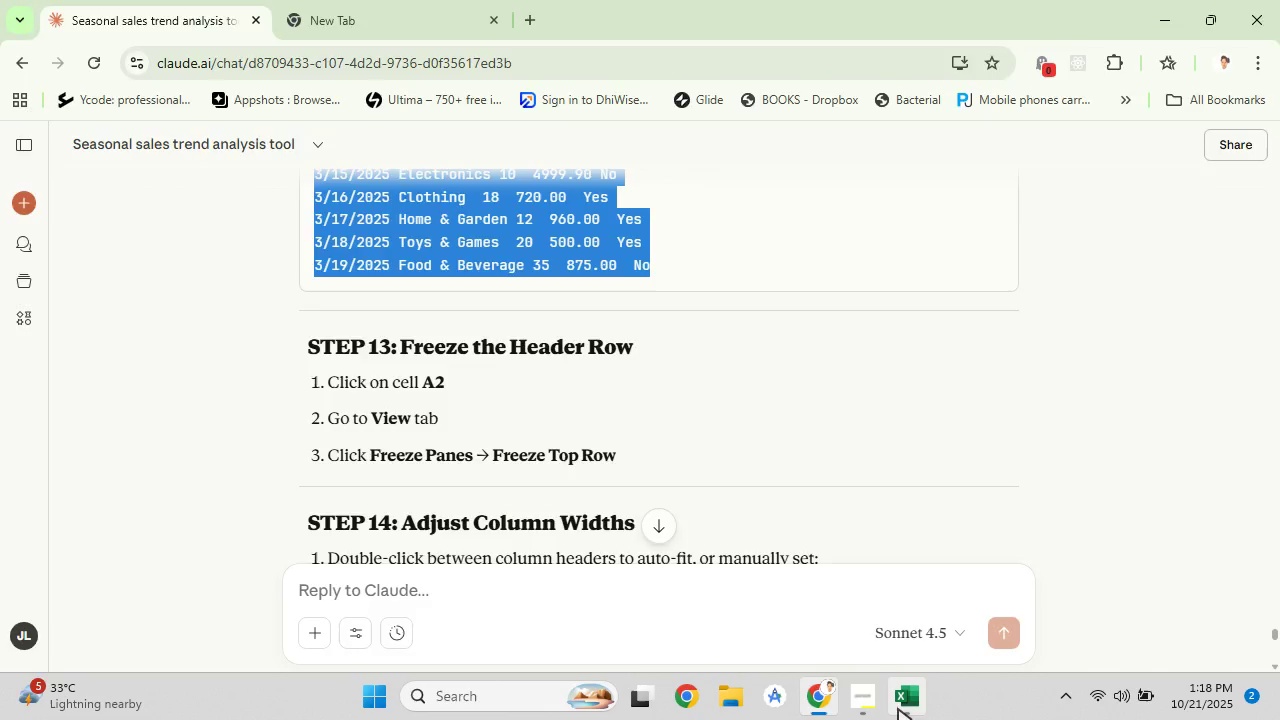 
left_click([898, 708])
 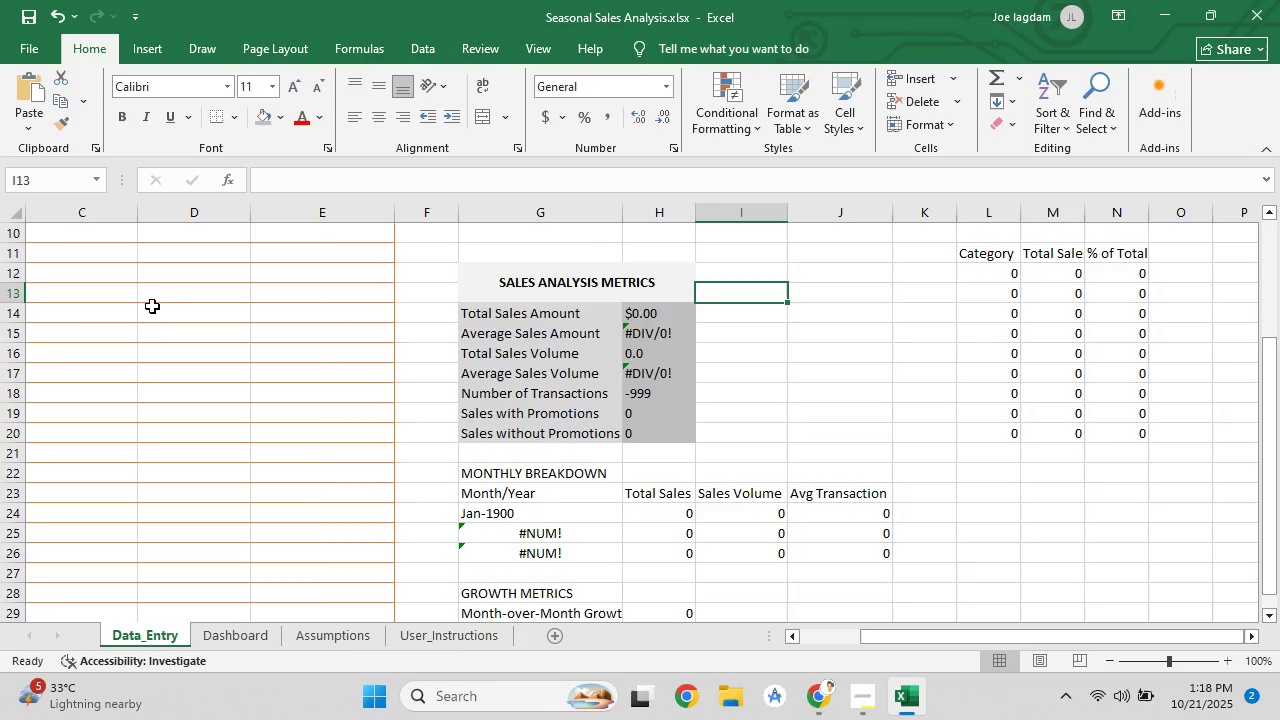 
scroll: coordinate [162, 346], scroll_direction: up, amount: 11.0
 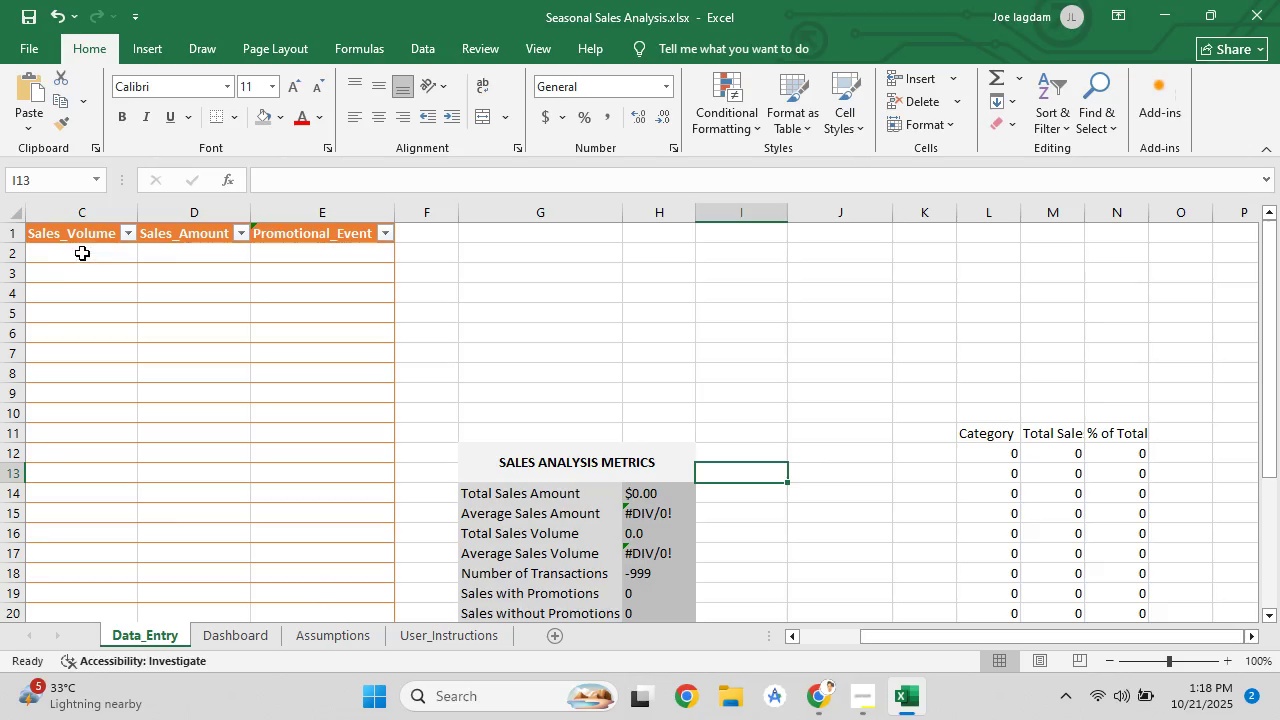 
left_click([82, 253])
 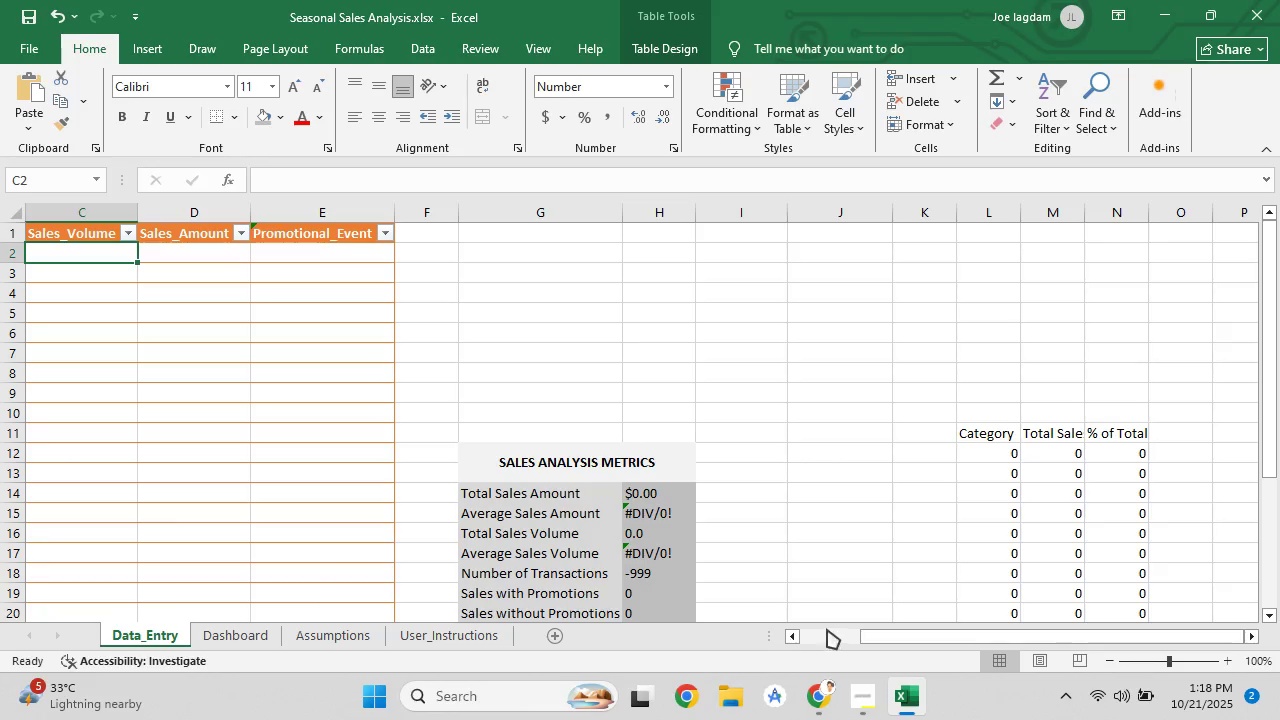 
left_click_drag(start_coordinate=[880, 634], to_coordinate=[694, 621])
 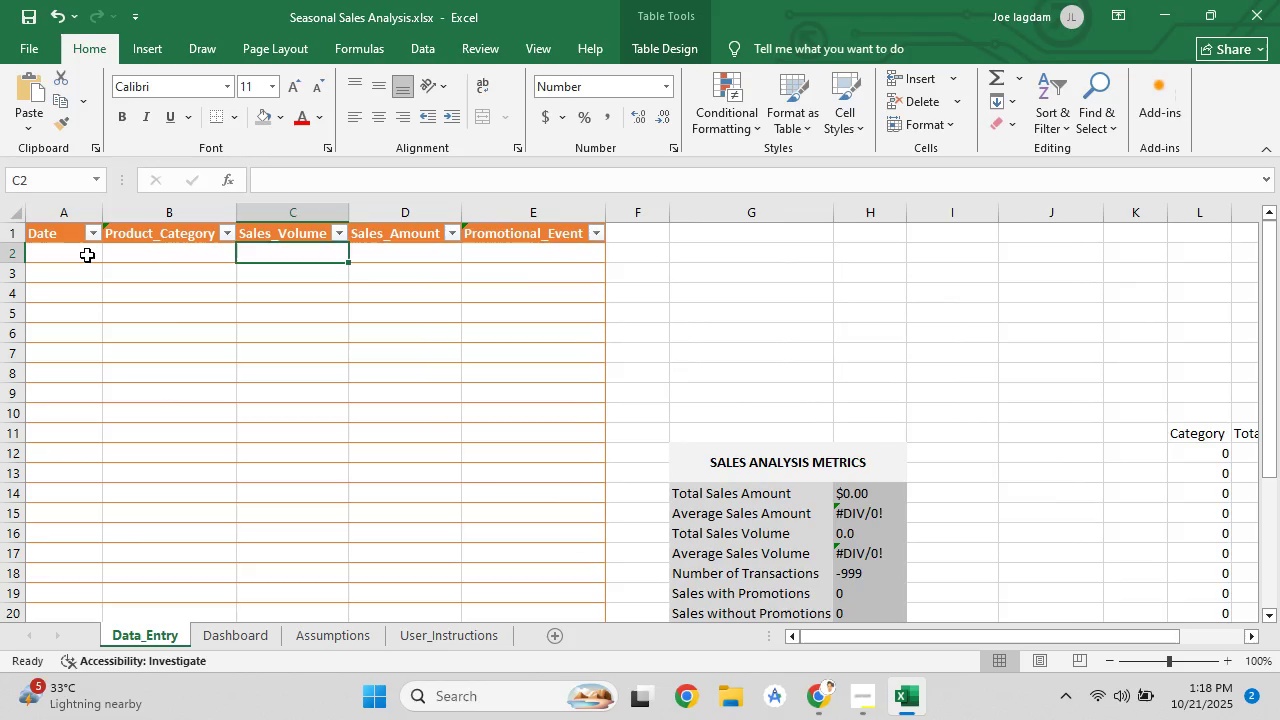 
left_click([87, 255])
 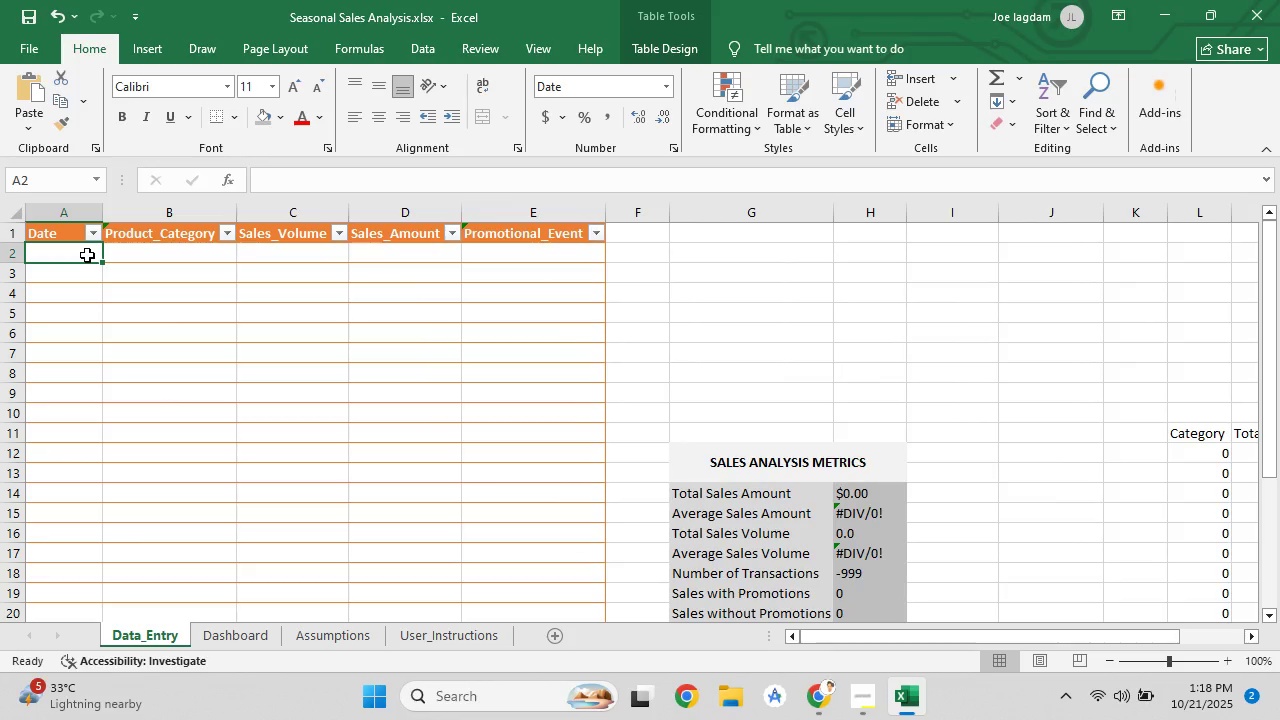 
key(Control+V)
 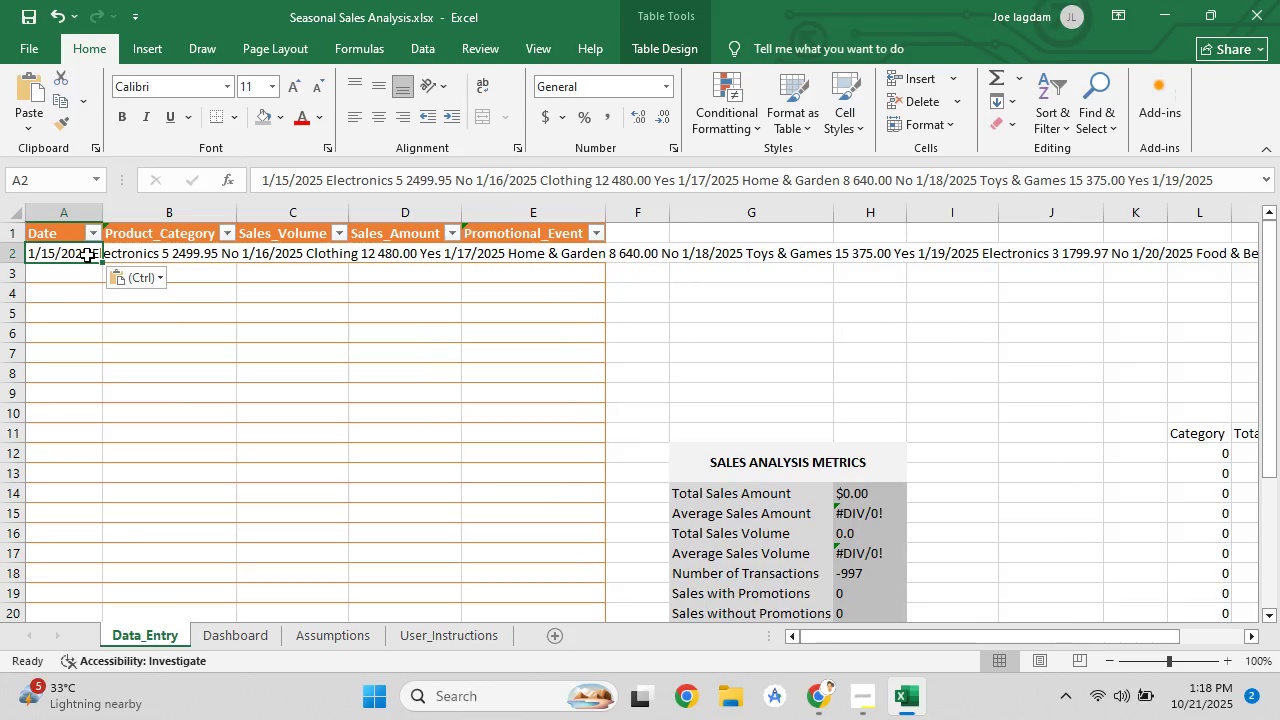 
key(Control+Z)
 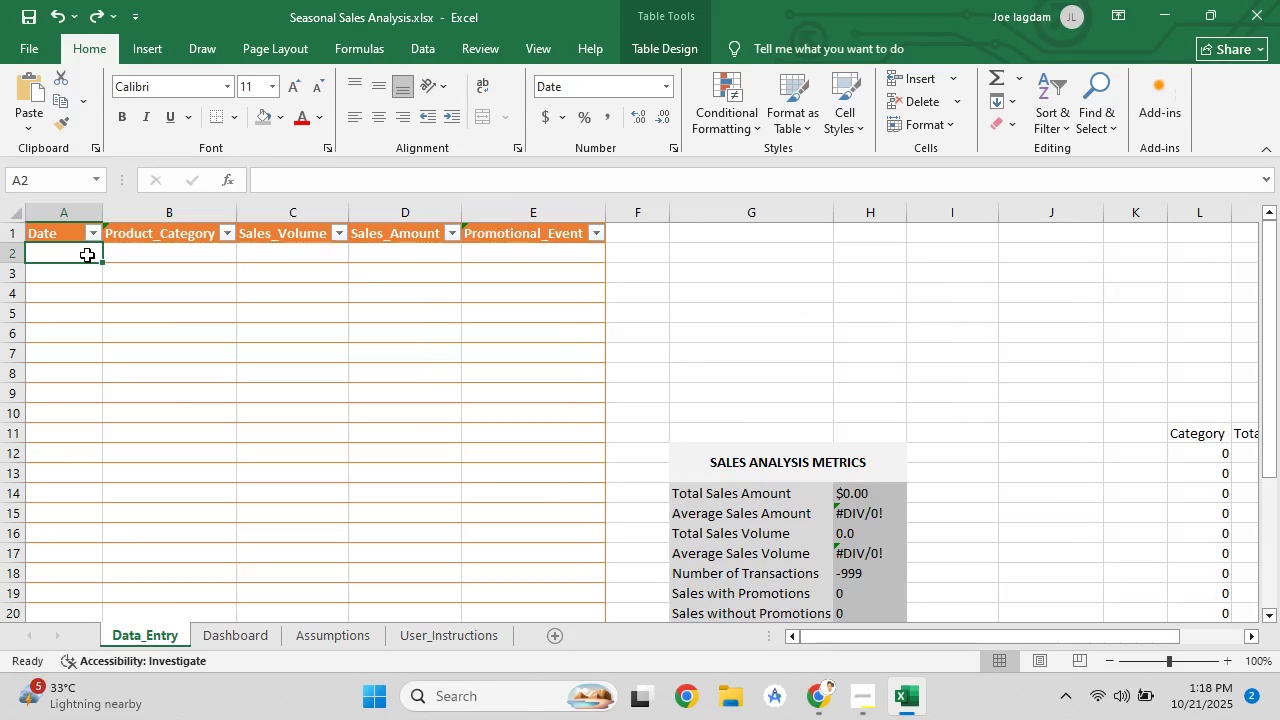 
right_click([87, 255])
 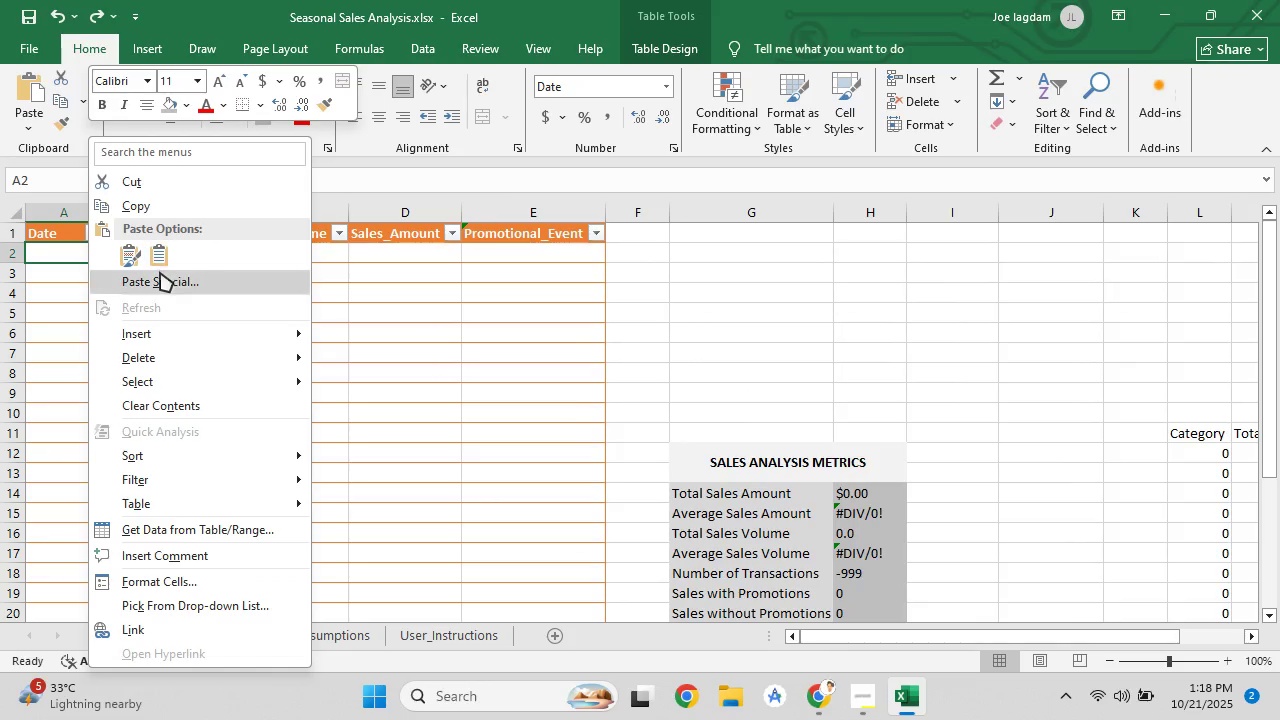 
left_click([160, 272])
 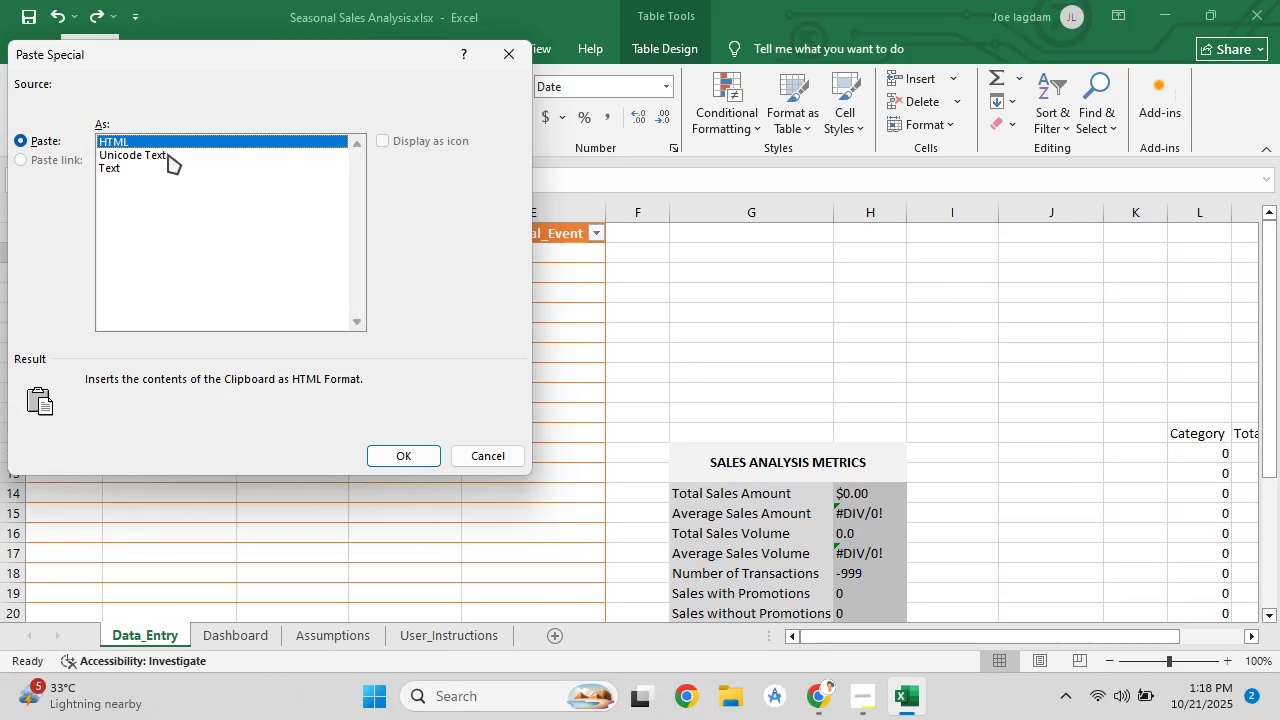 
left_click([168, 154])
 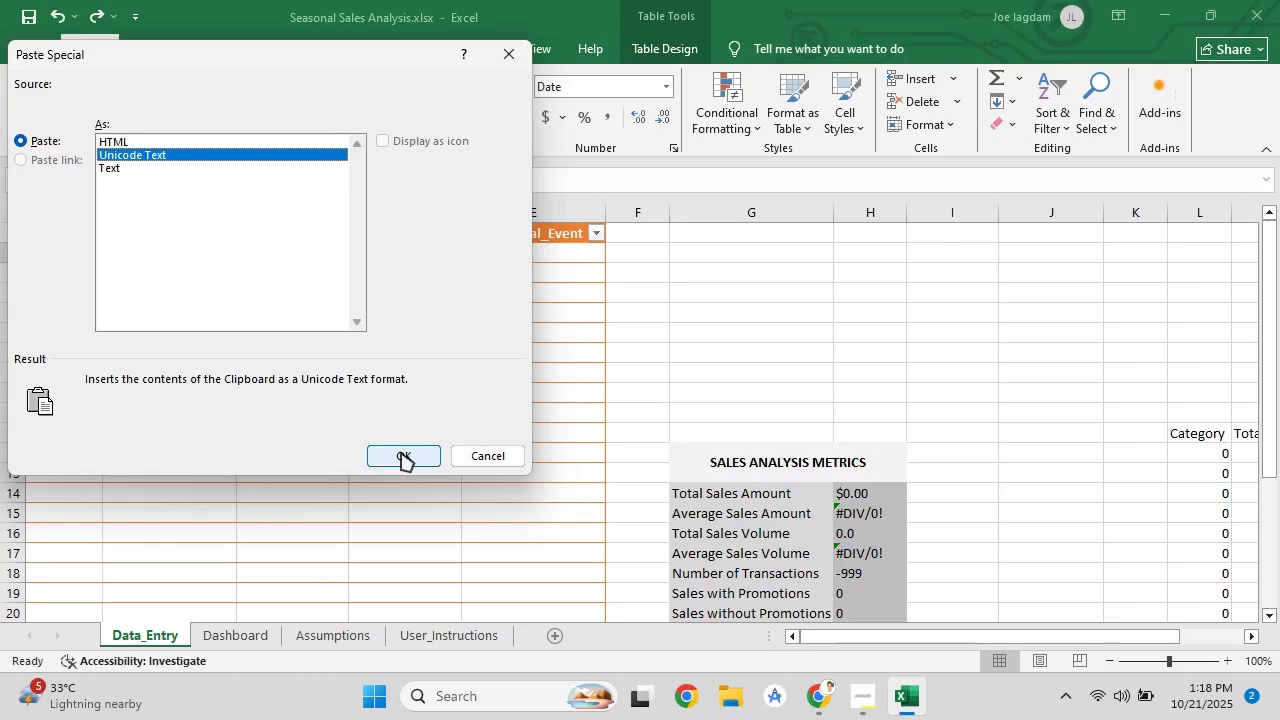 
left_click([401, 452])
 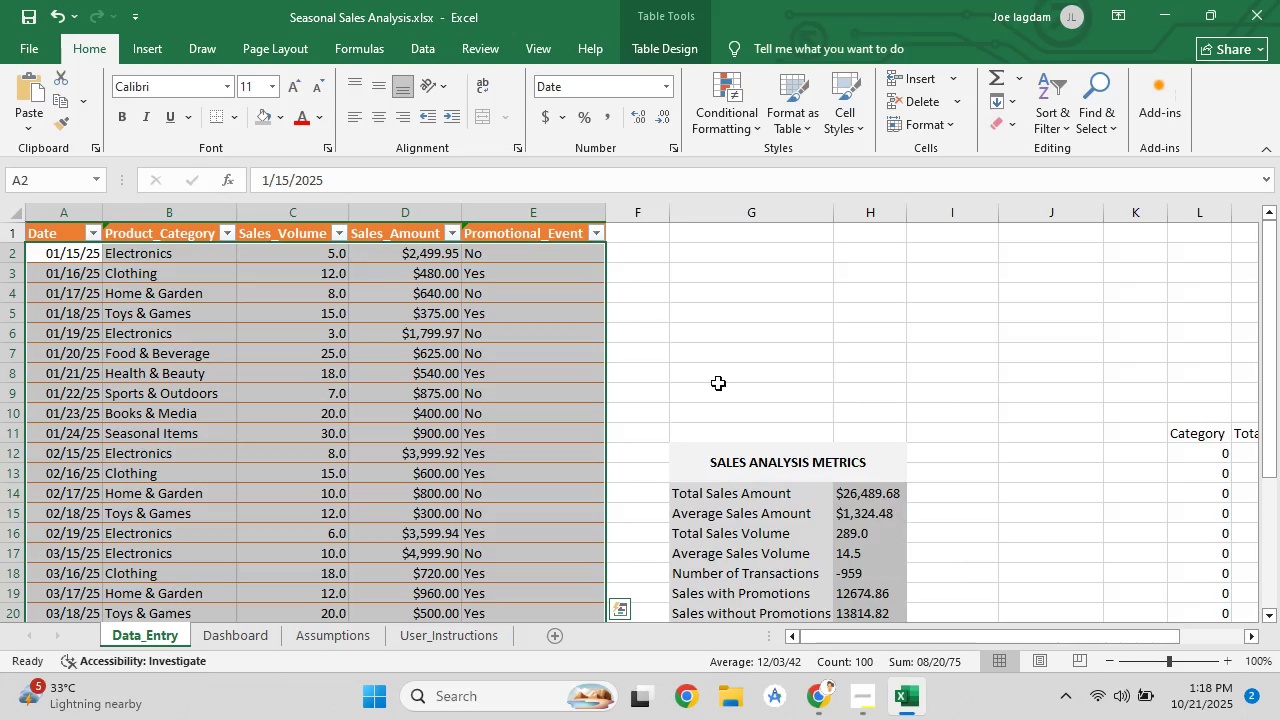 
left_click([758, 374])
 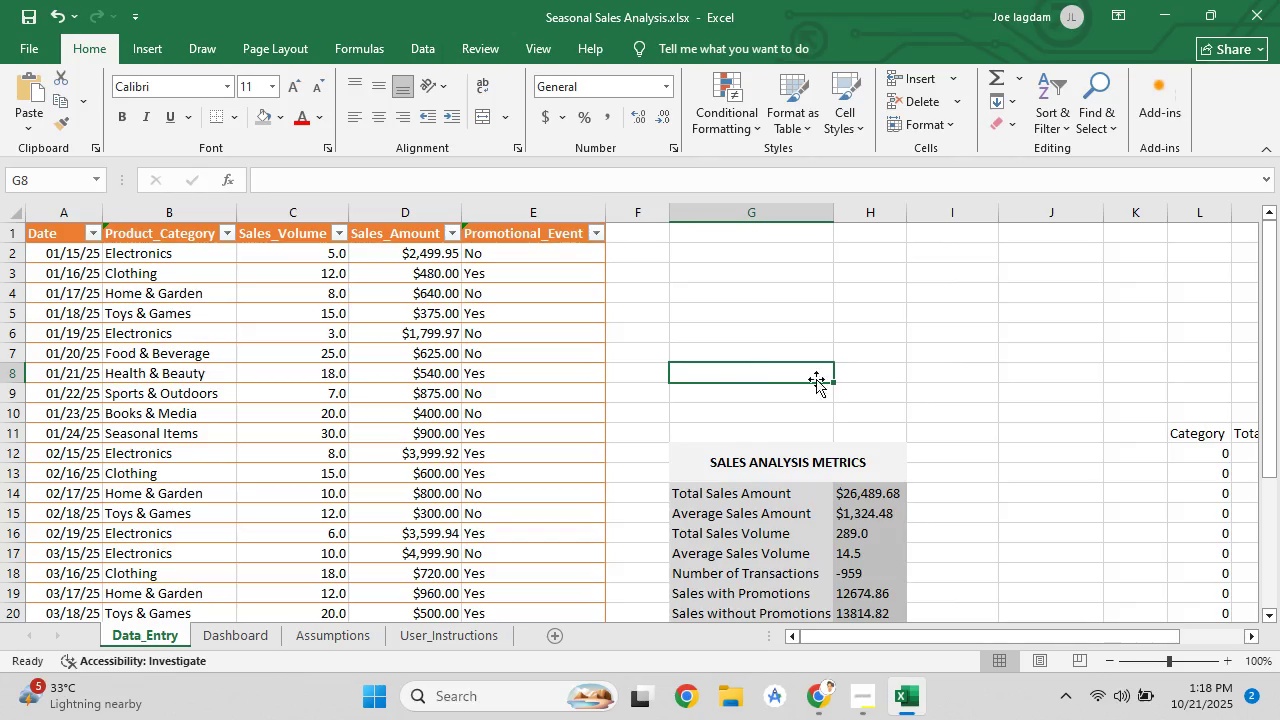 
scroll: coordinate [835, 546], scroll_direction: down, amount: 5.0
 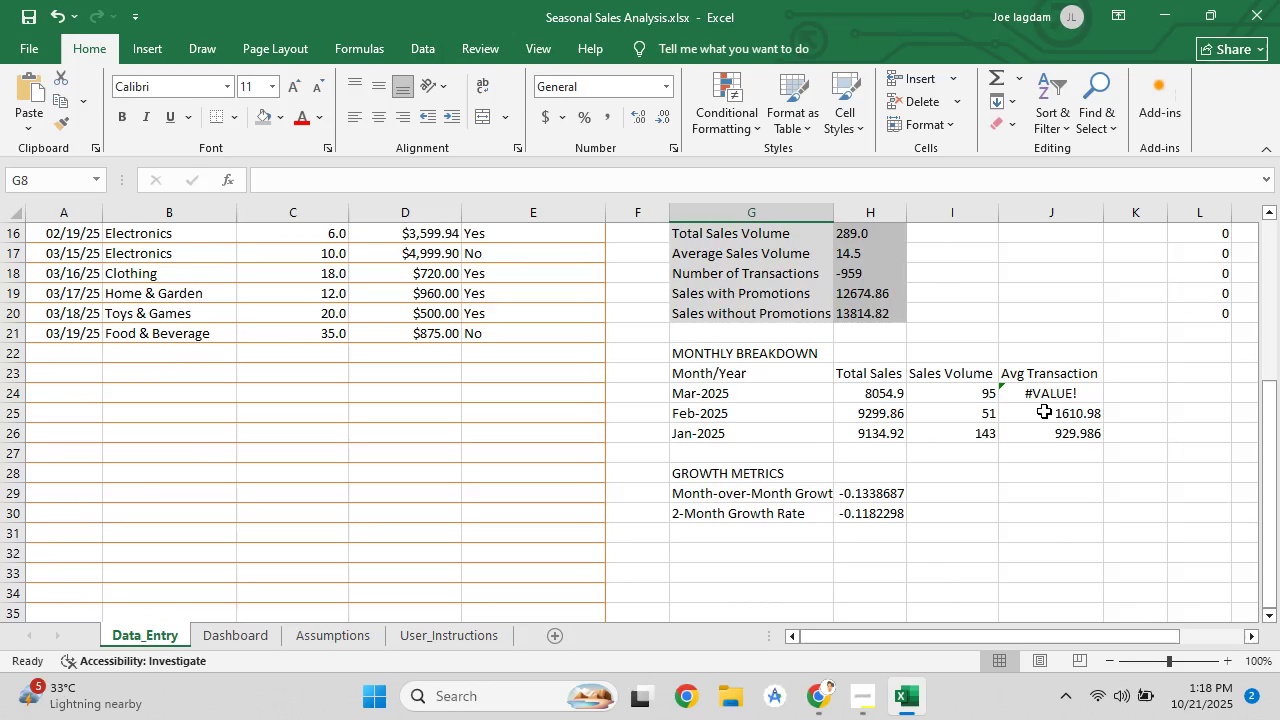 
left_click([1055, 392])
 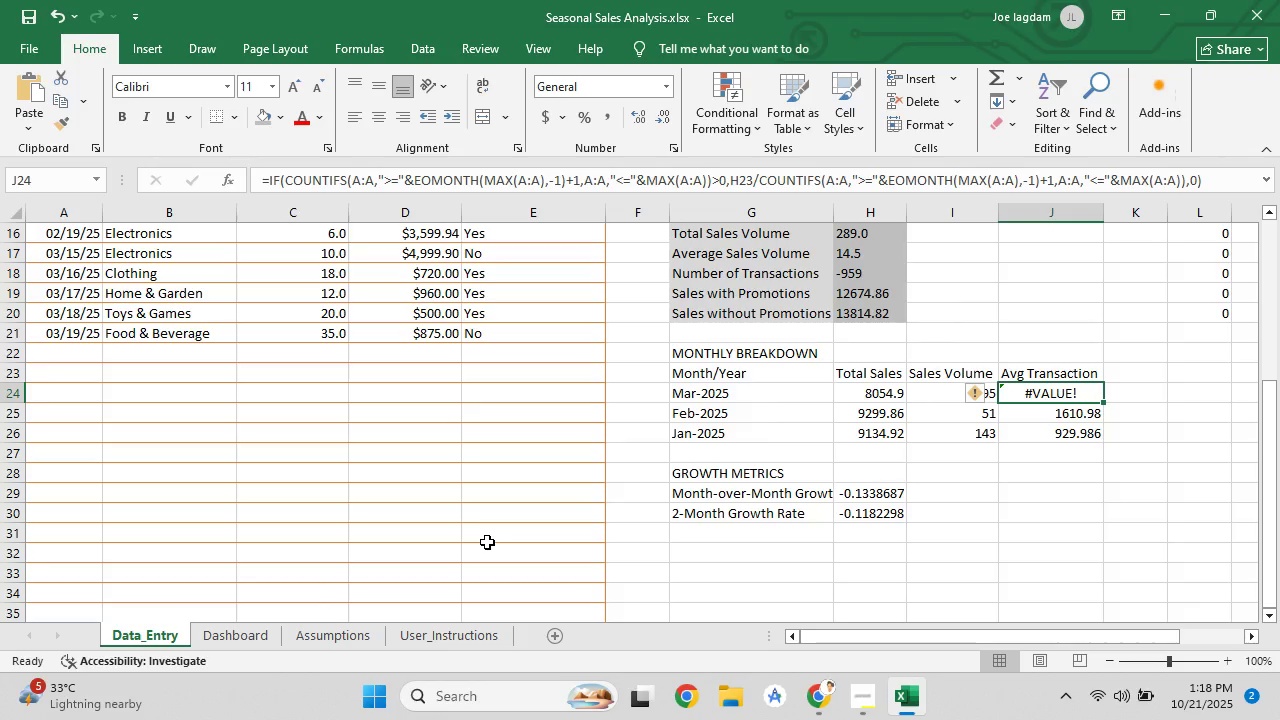 
wait(5.87)
 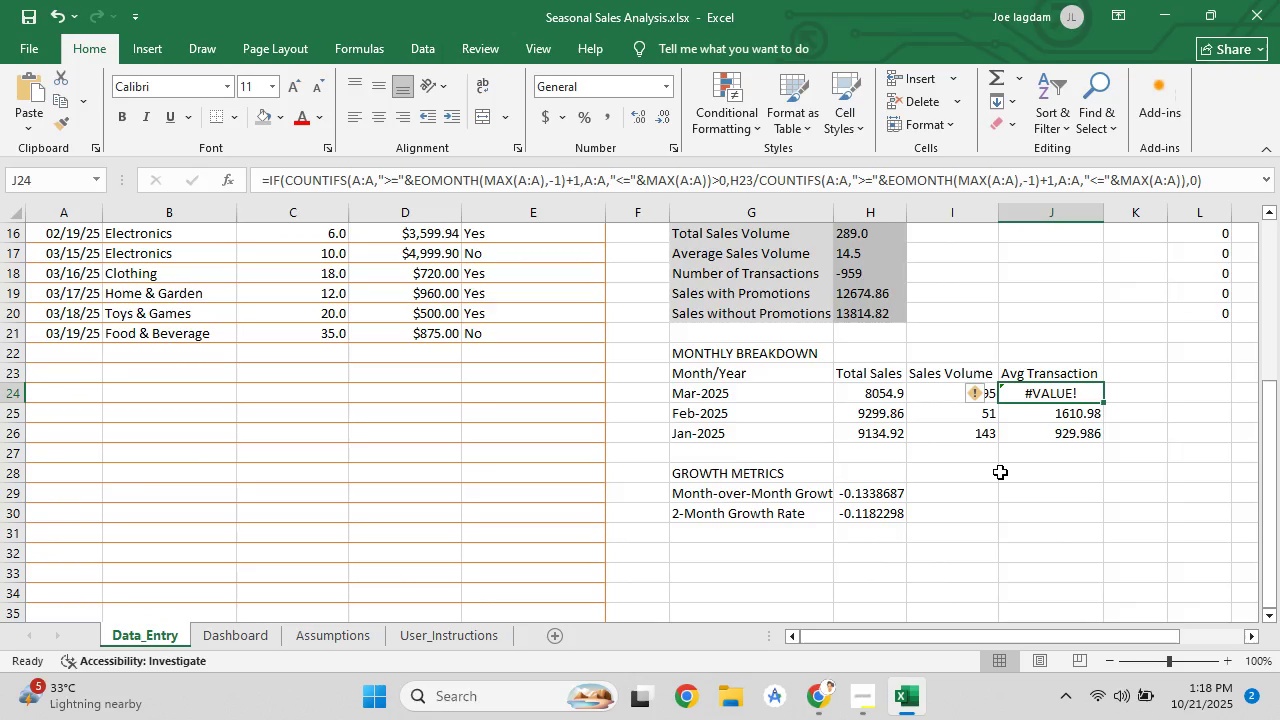 
scroll: coordinate [487, 542], scroll_direction: up, amount: 3.0
 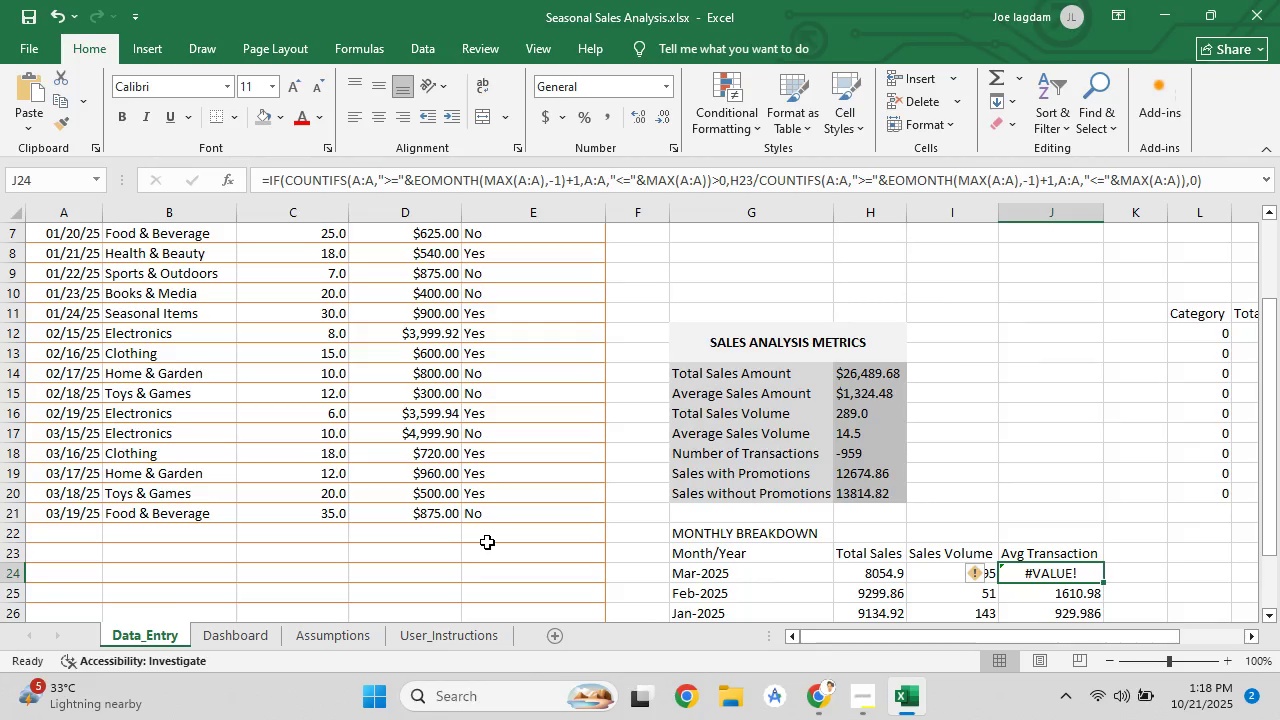 
scroll: coordinate [487, 541], scroll_direction: down, amount: 4.0
 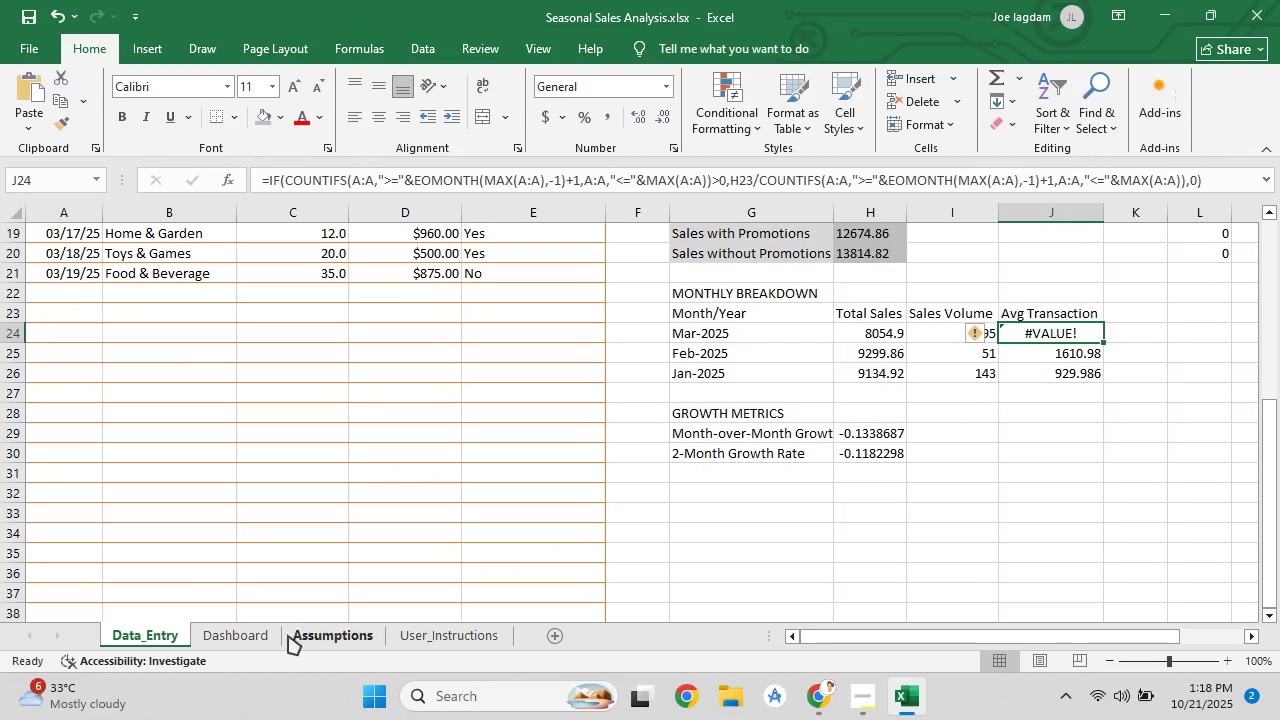 
left_click([253, 640])
 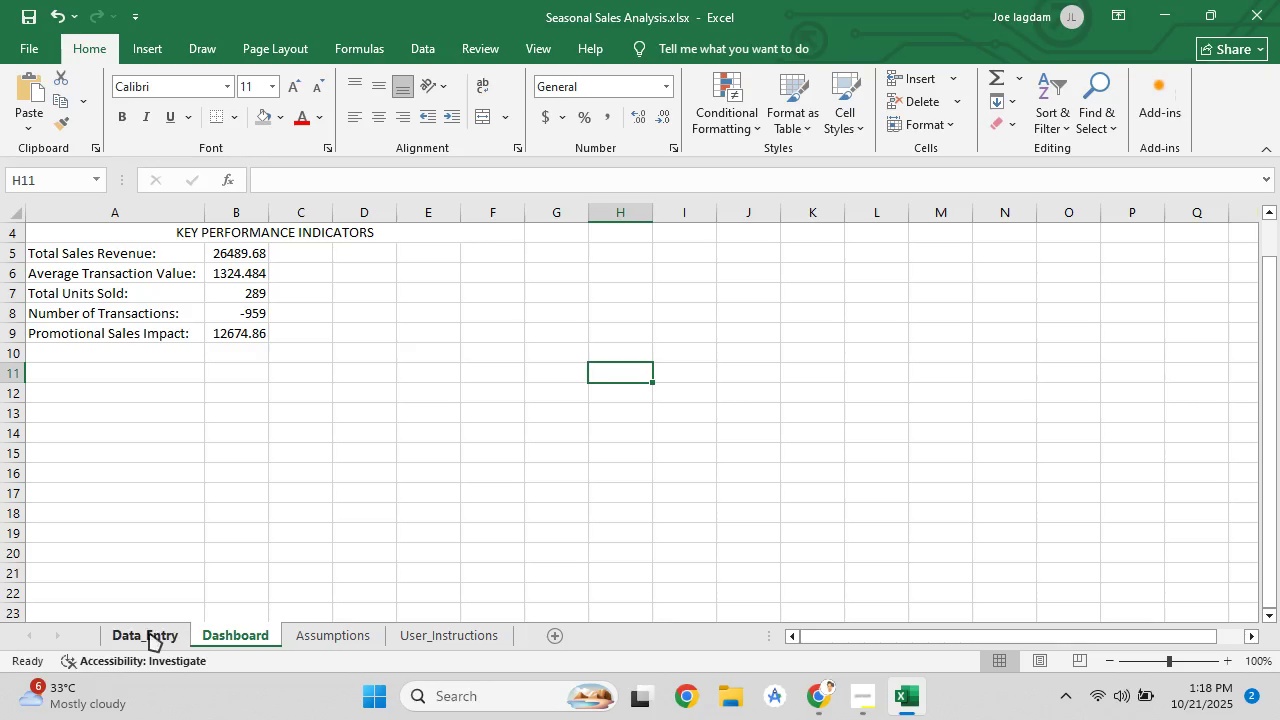 
left_click([148, 632])
 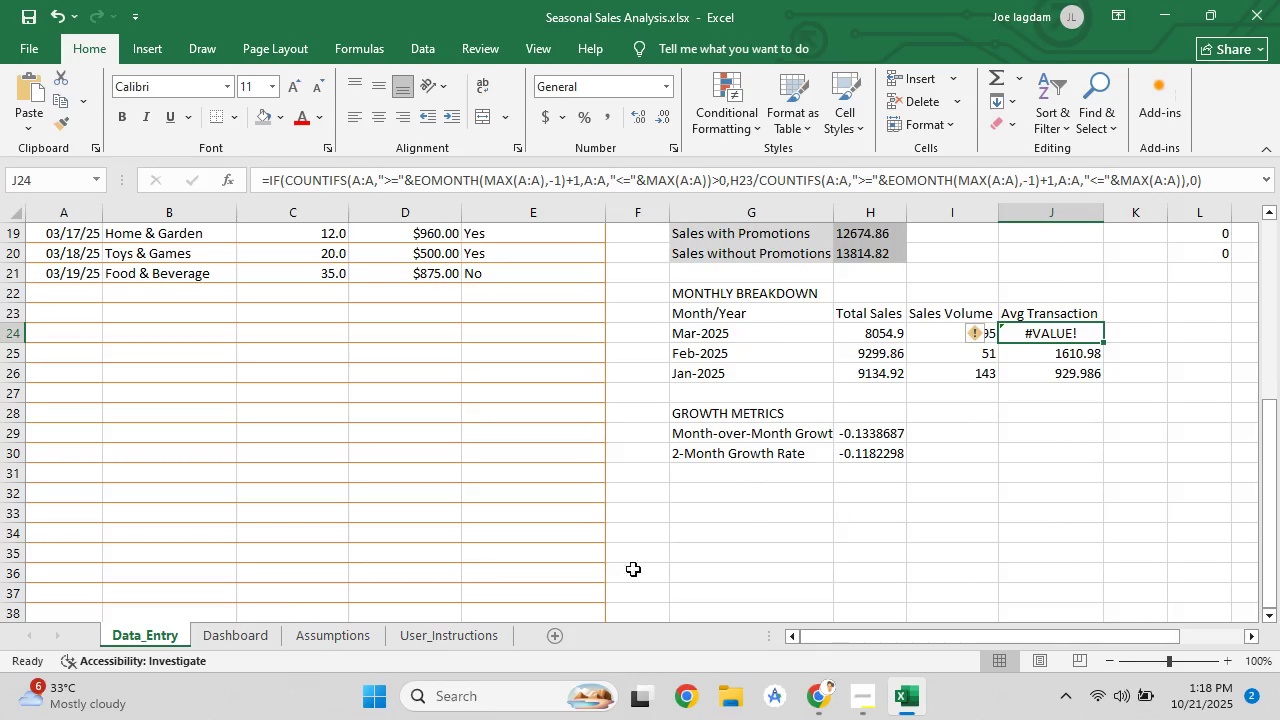 
scroll: coordinate [720, 531], scroll_direction: up, amount: 4.0
 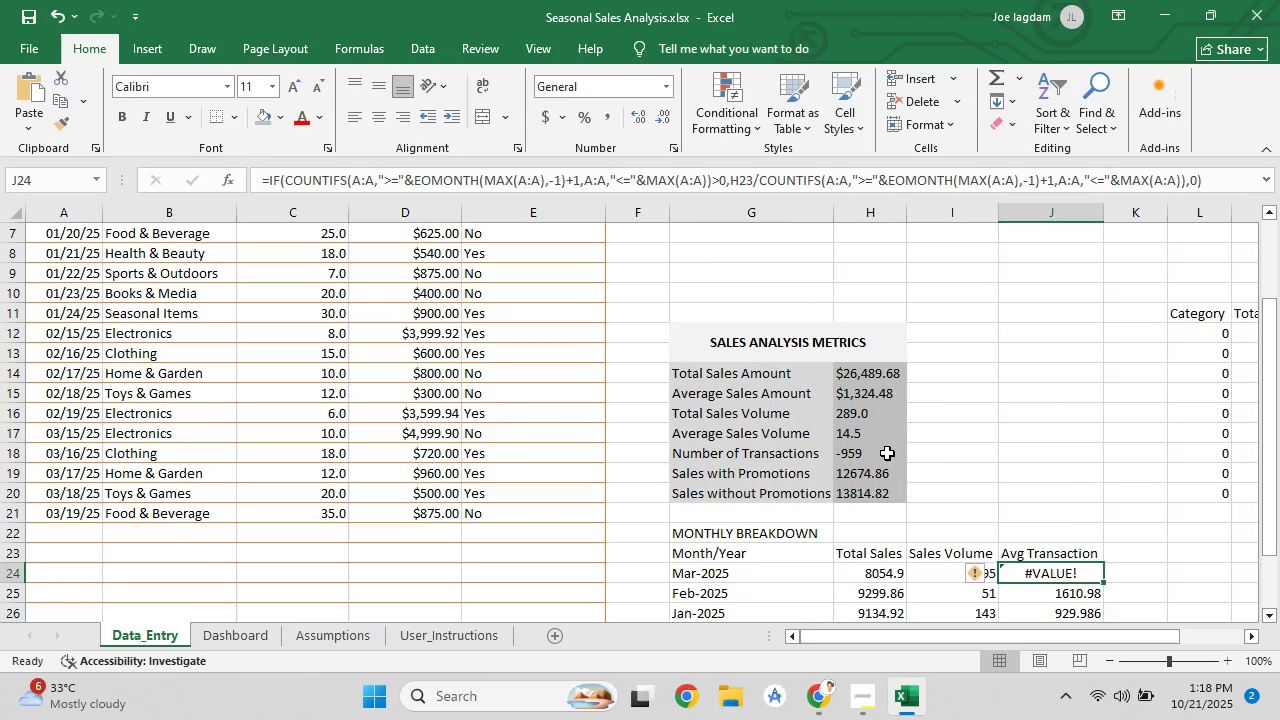 
left_click([885, 454])
 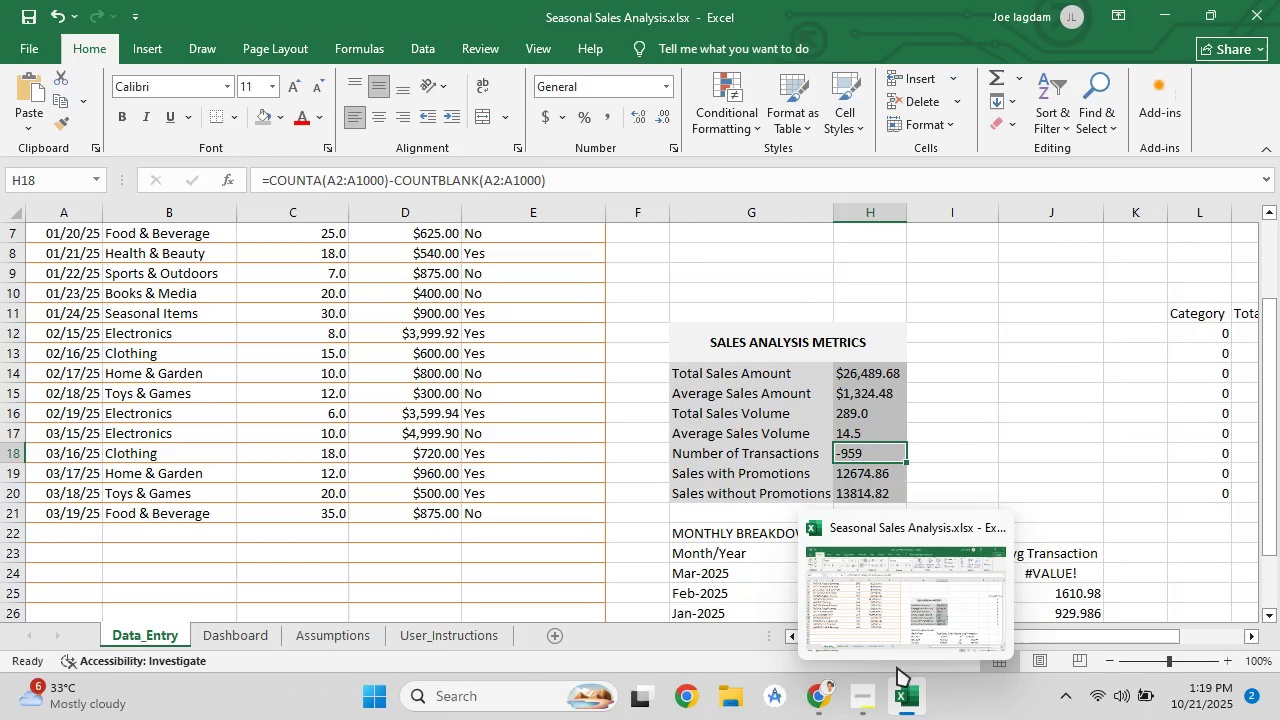 
left_click([1058, 459])
 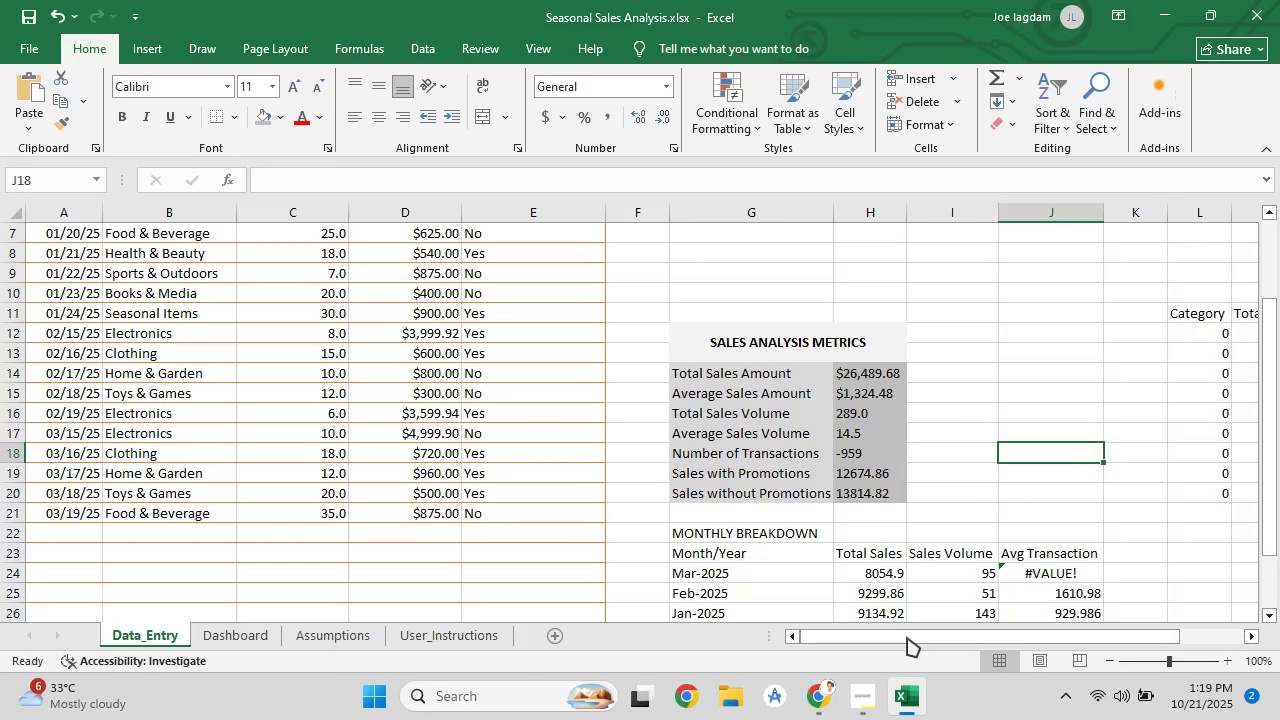 
left_click_drag(start_coordinate=[907, 635], to_coordinate=[1027, 637])
 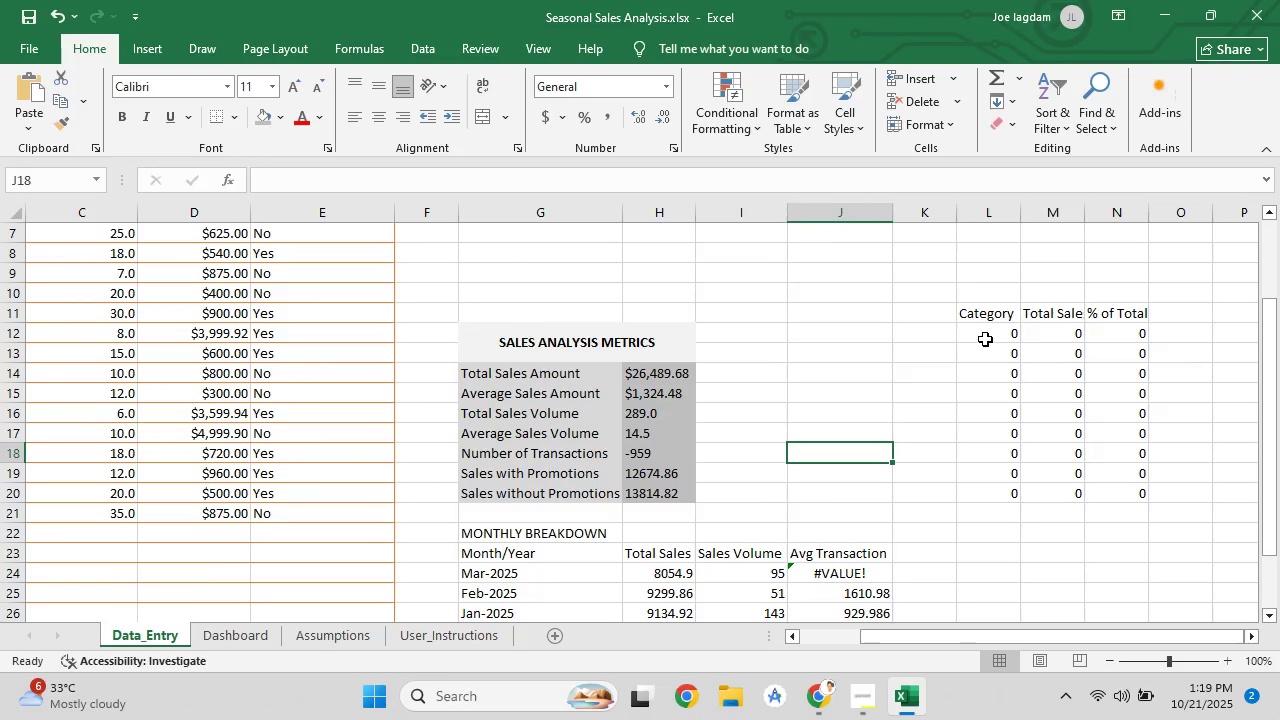 
left_click([985, 339])
 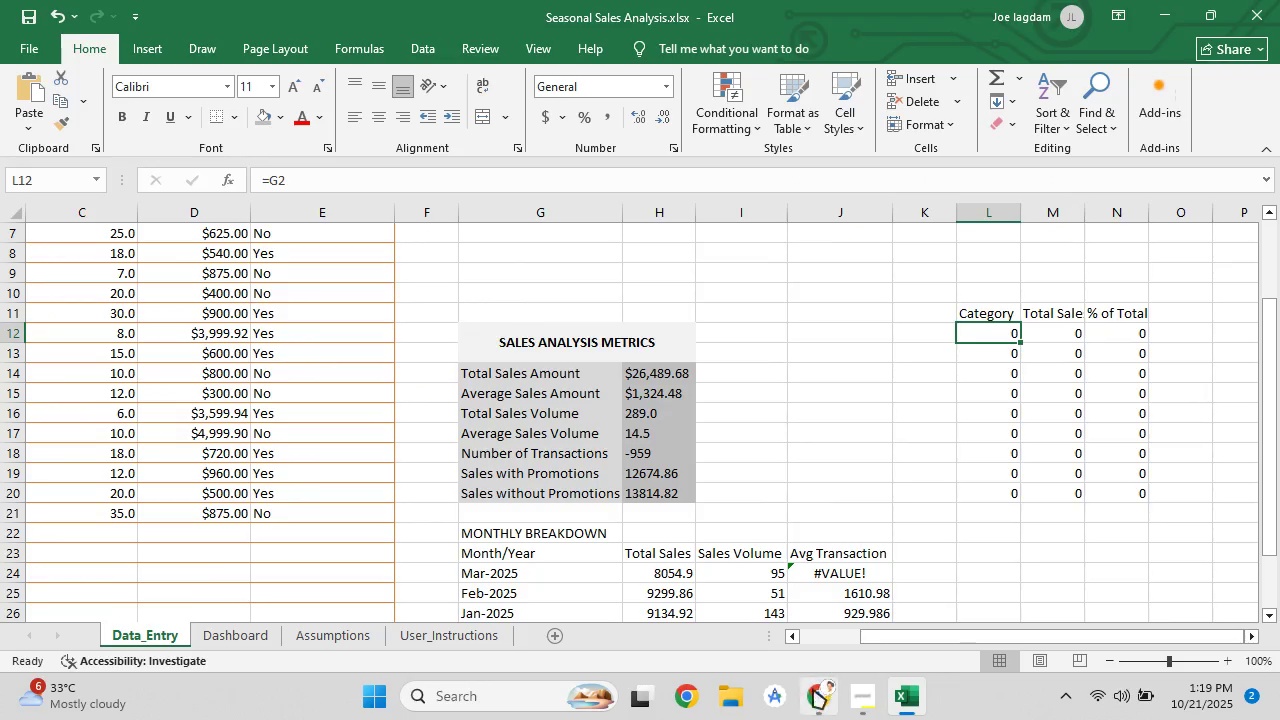 
left_click([812, 693])
 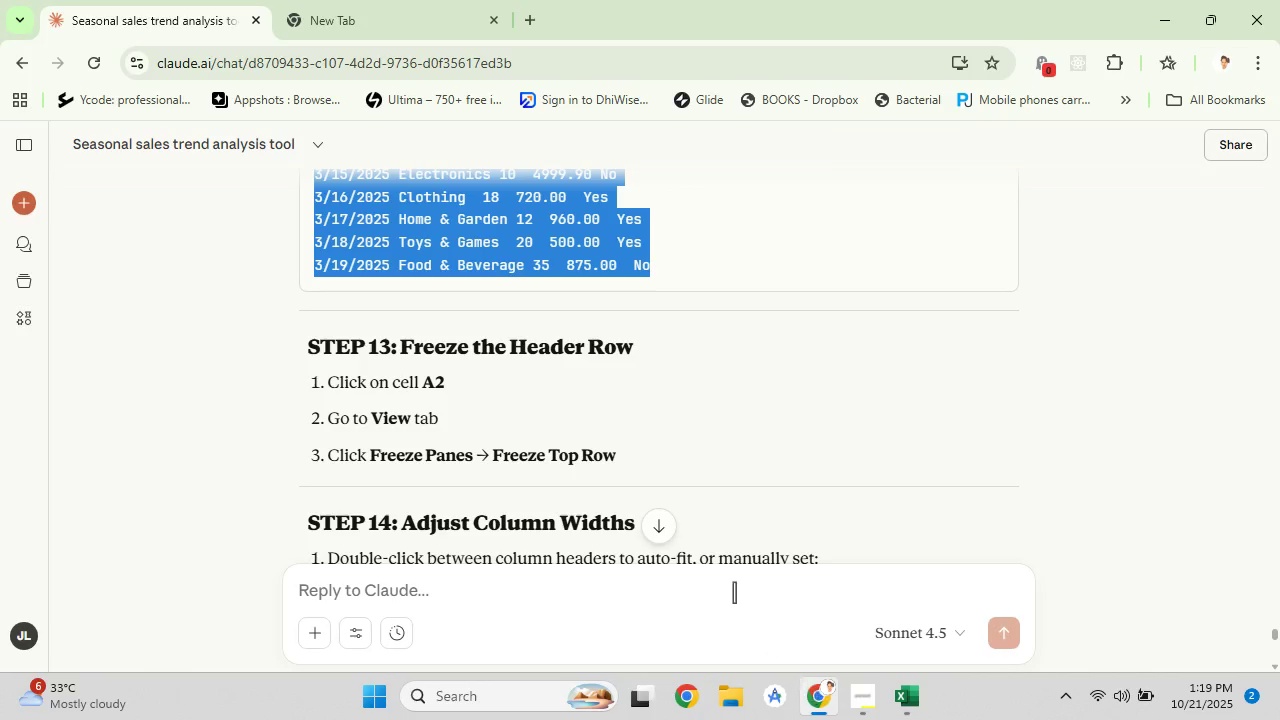 
scroll: coordinate [659, 402], scroll_direction: up, amount: 9.0
 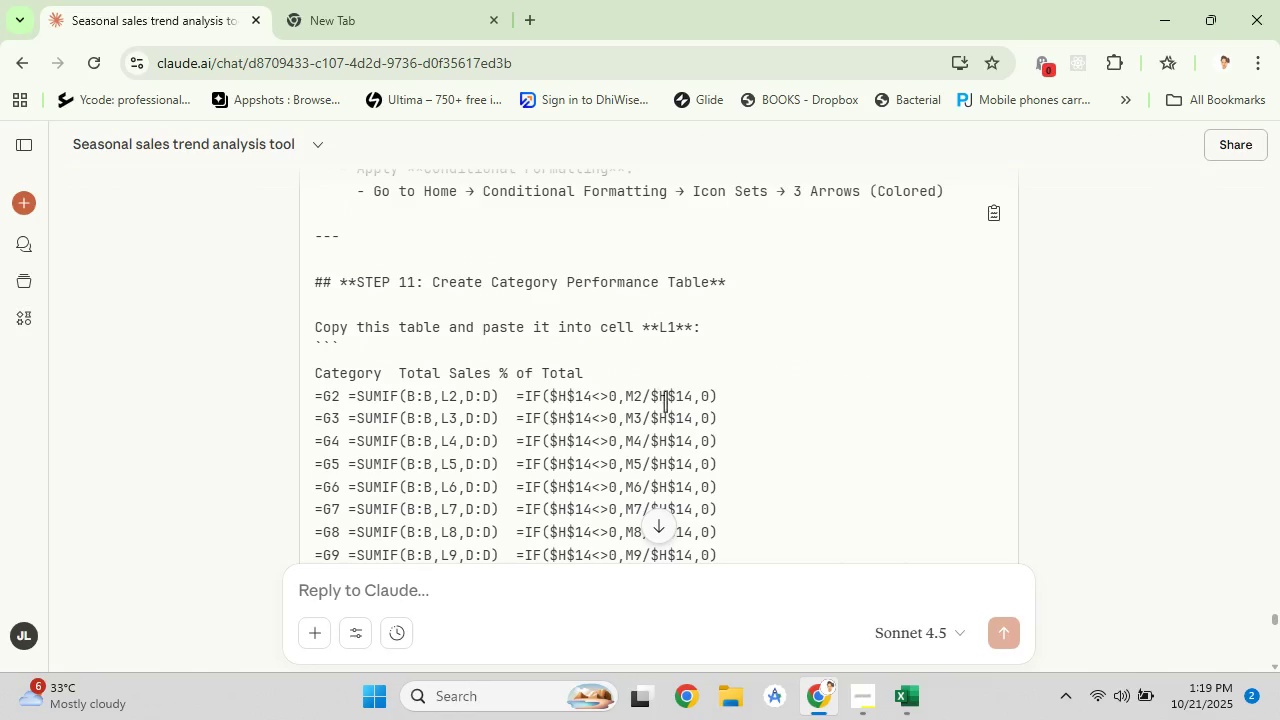 
scroll: coordinate [672, 404], scroll_direction: down, amount: 1.0
 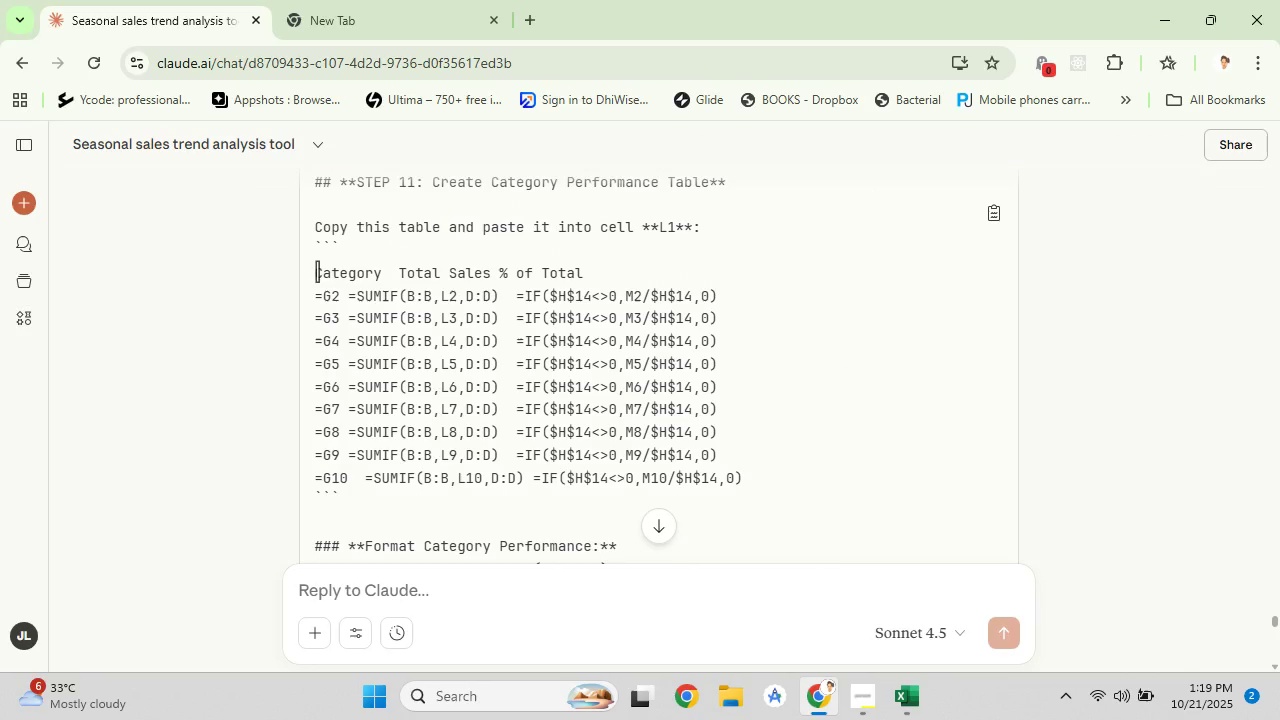 
left_click_drag(start_coordinate=[313, 270], to_coordinate=[742, 479])
 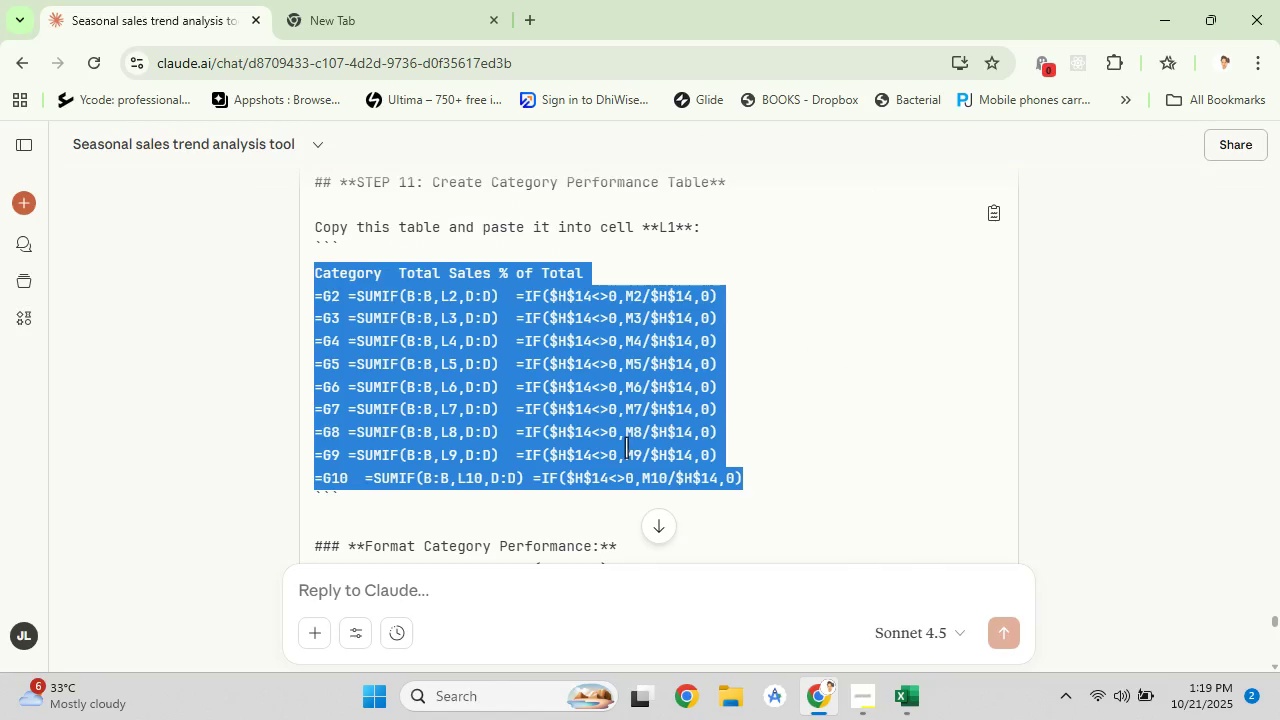 
right_click([626, 447])
 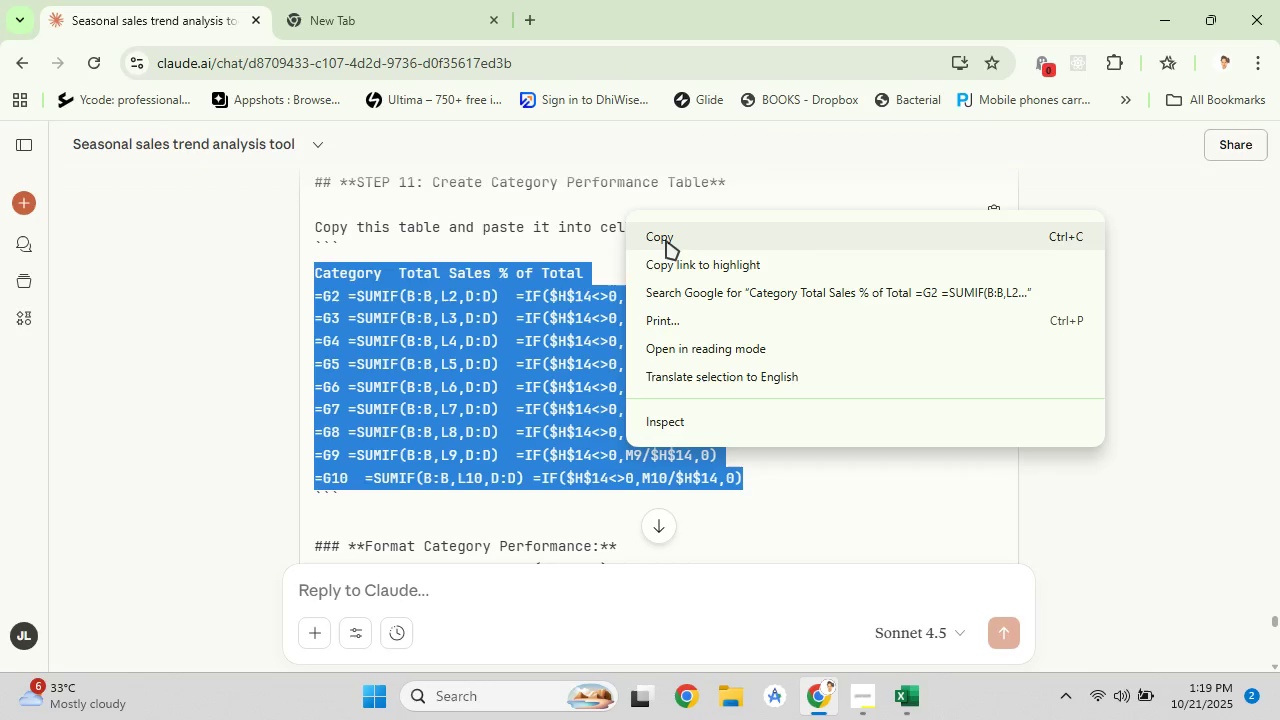 
left_click([666, 240])
 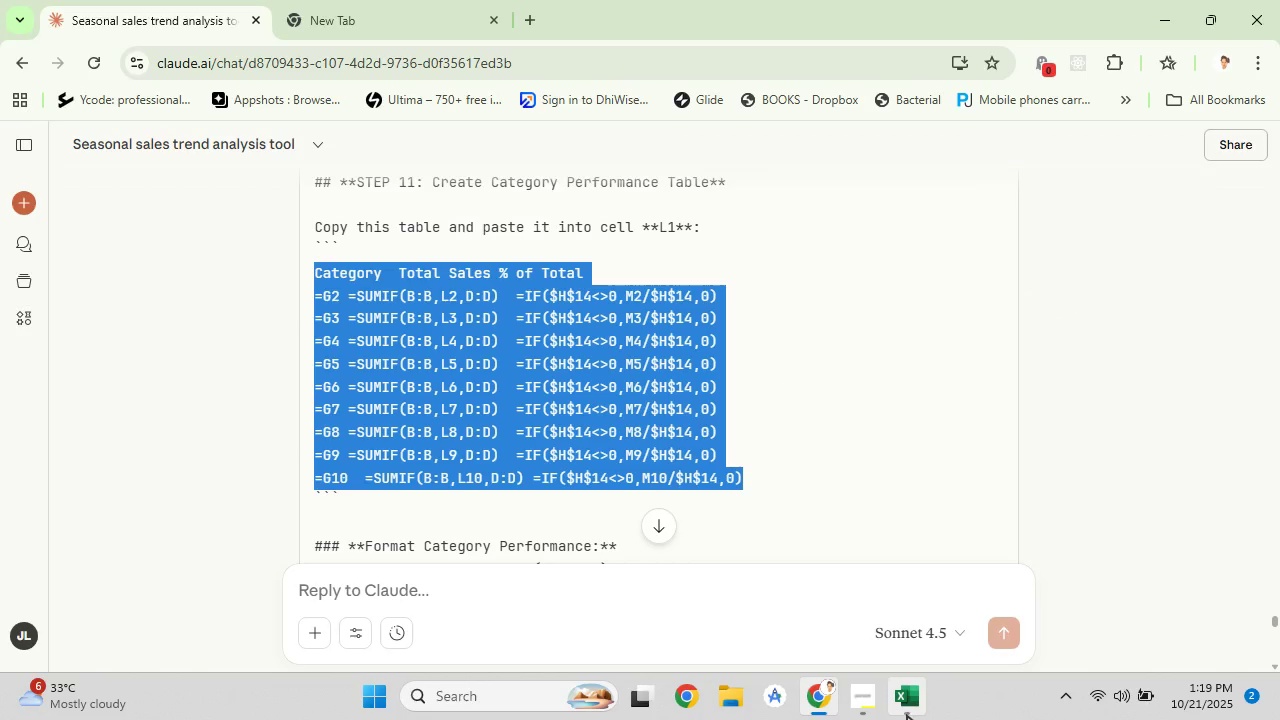 
left_click([907, 715])
 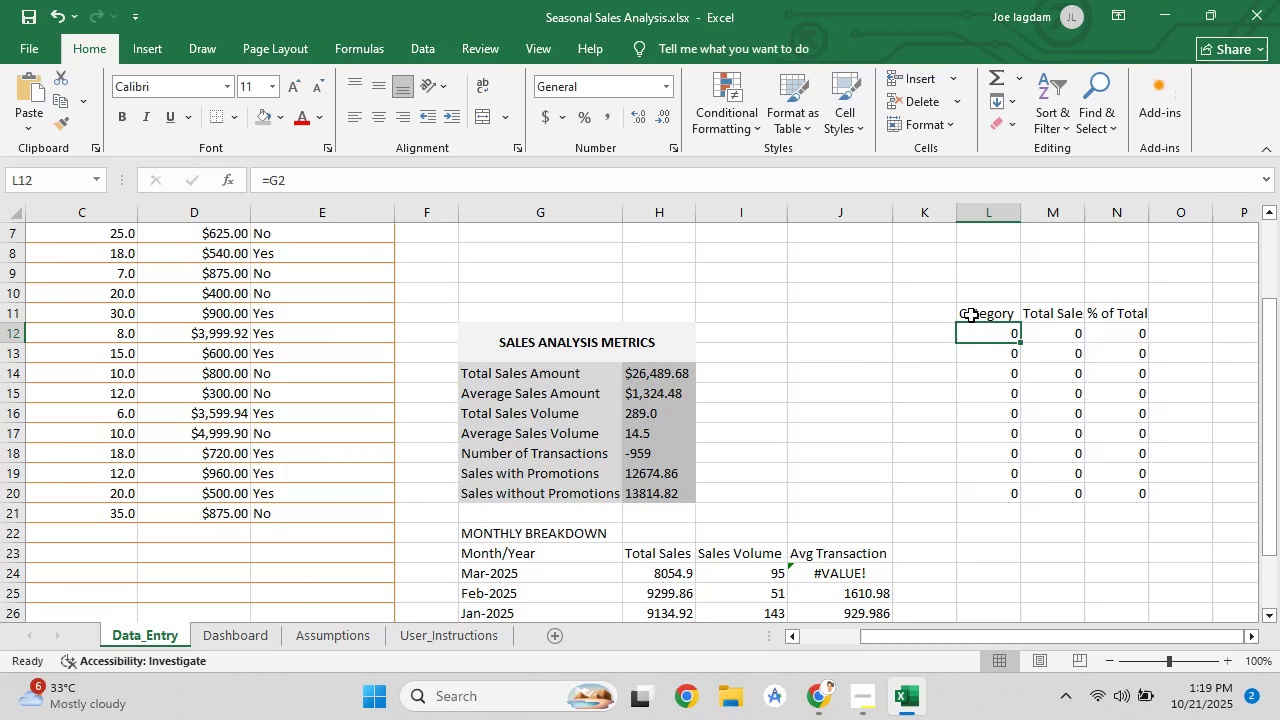 
left_click_drag(start_coordinate=[971, 315], to_coordinate=[1012, 304])
 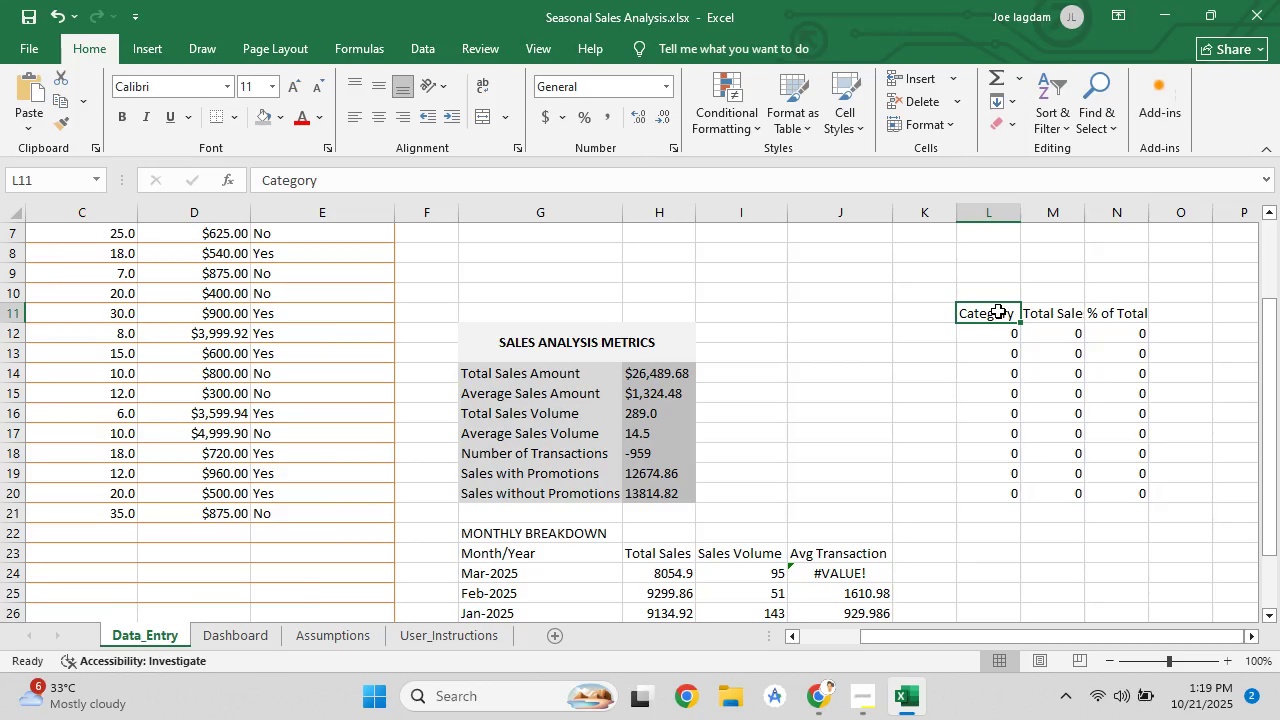 
right_click([998, 311])
 